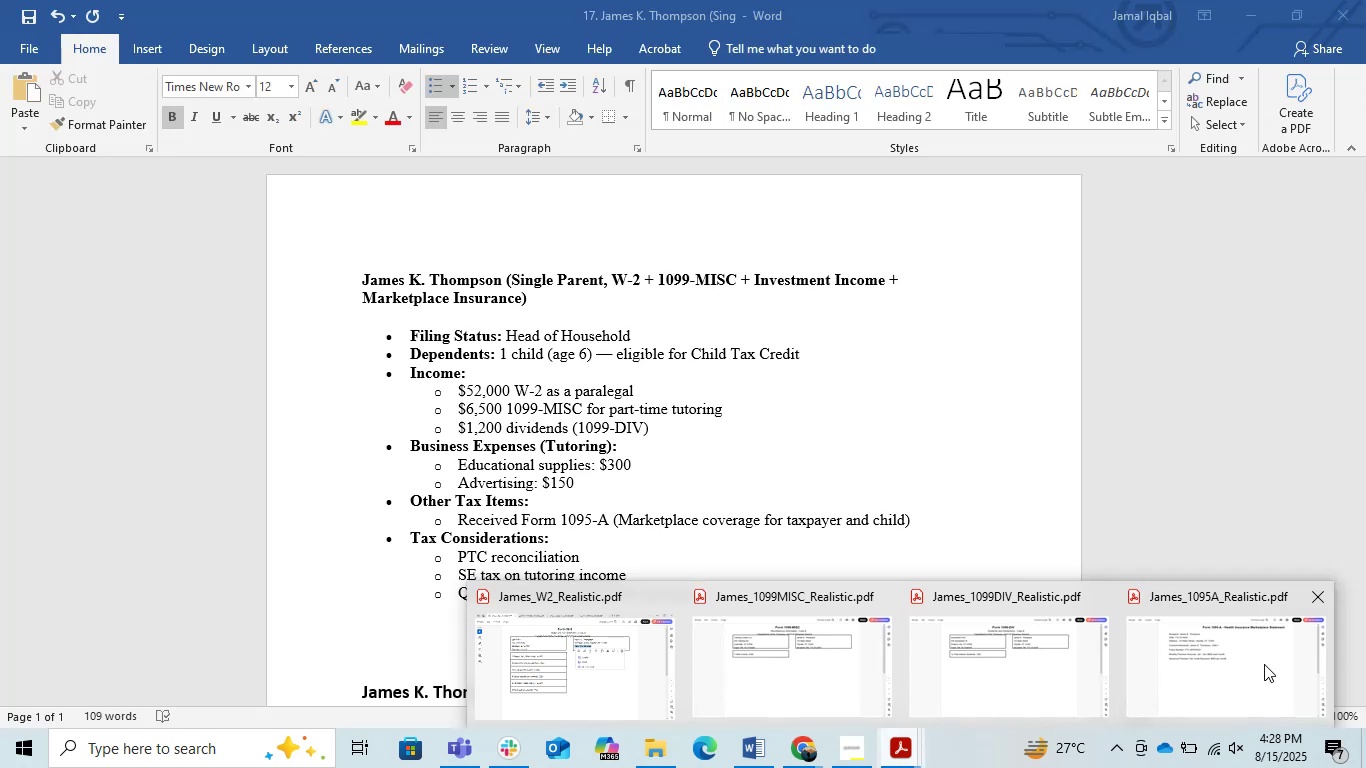 
wait(5.19)
 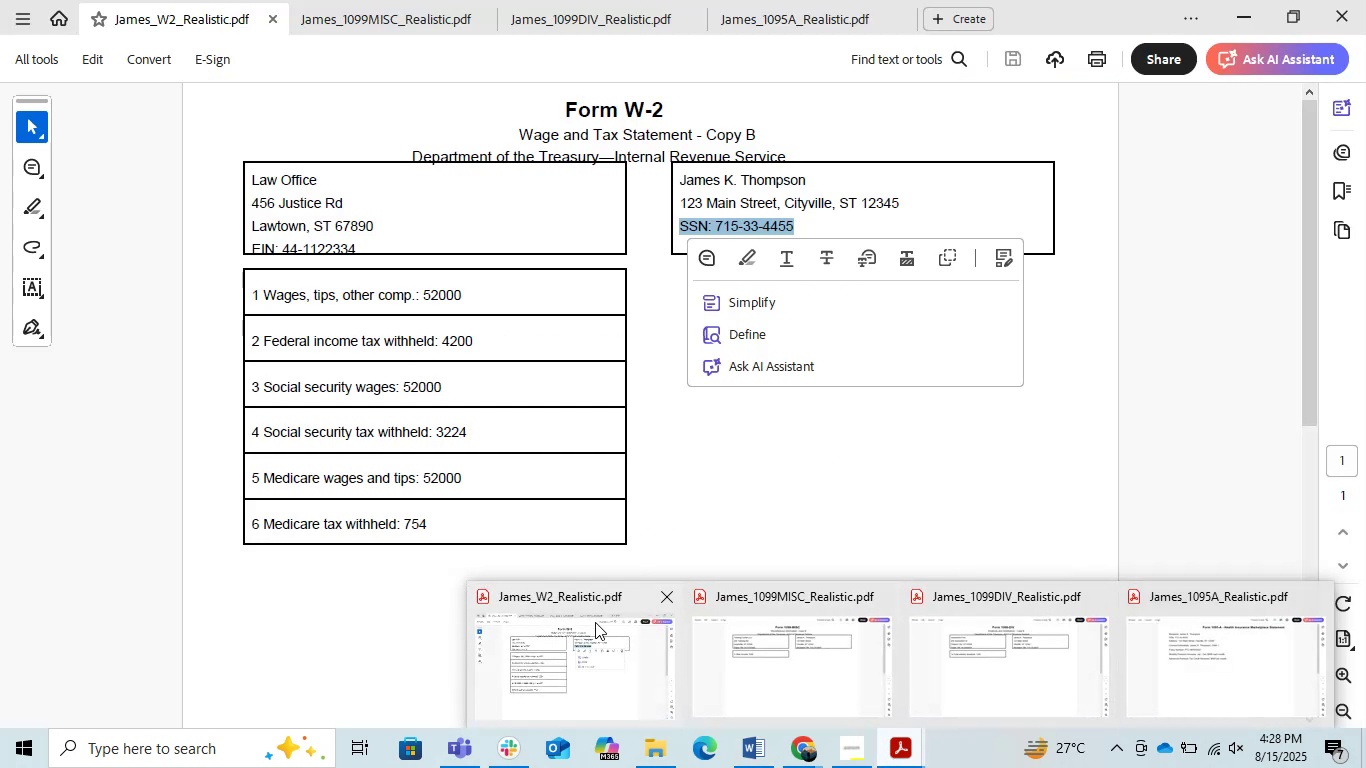 
left_click([136, 509])
 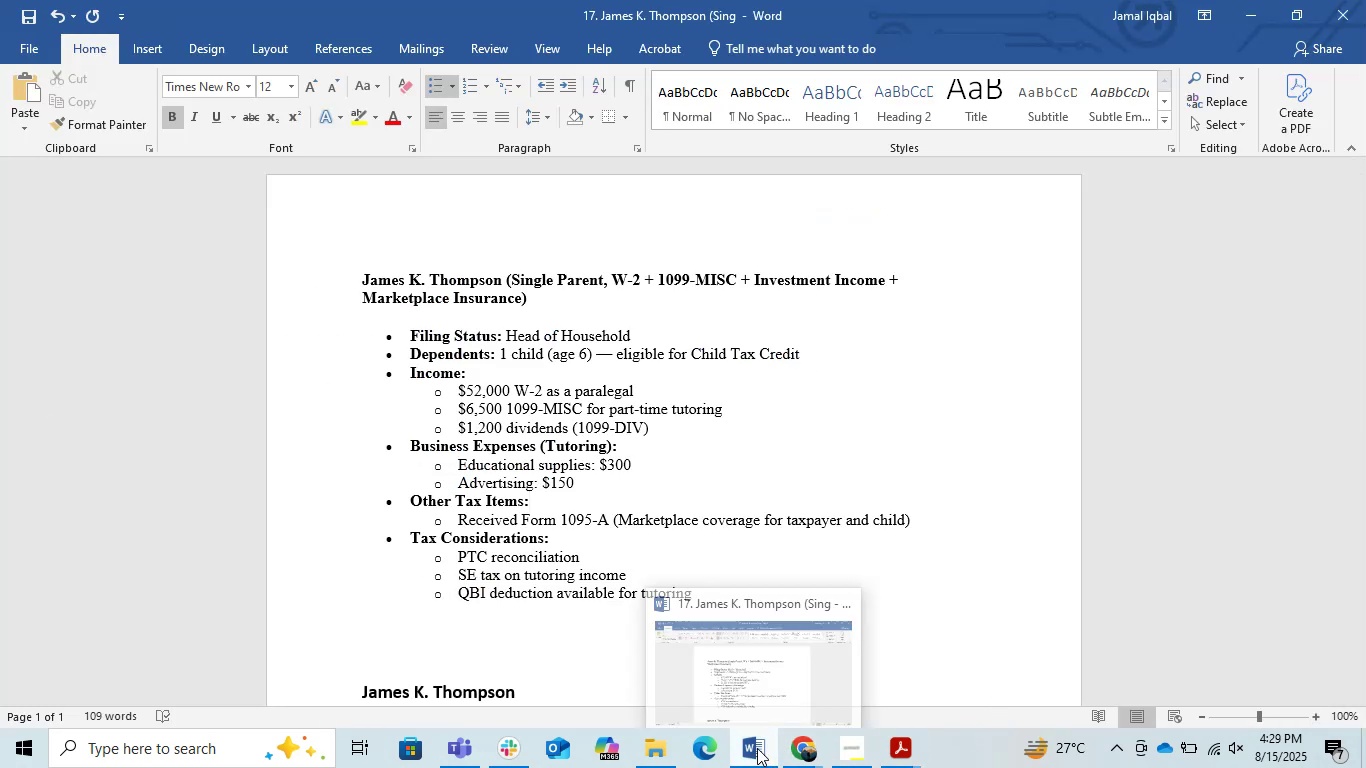 
left_click([811, 745])
 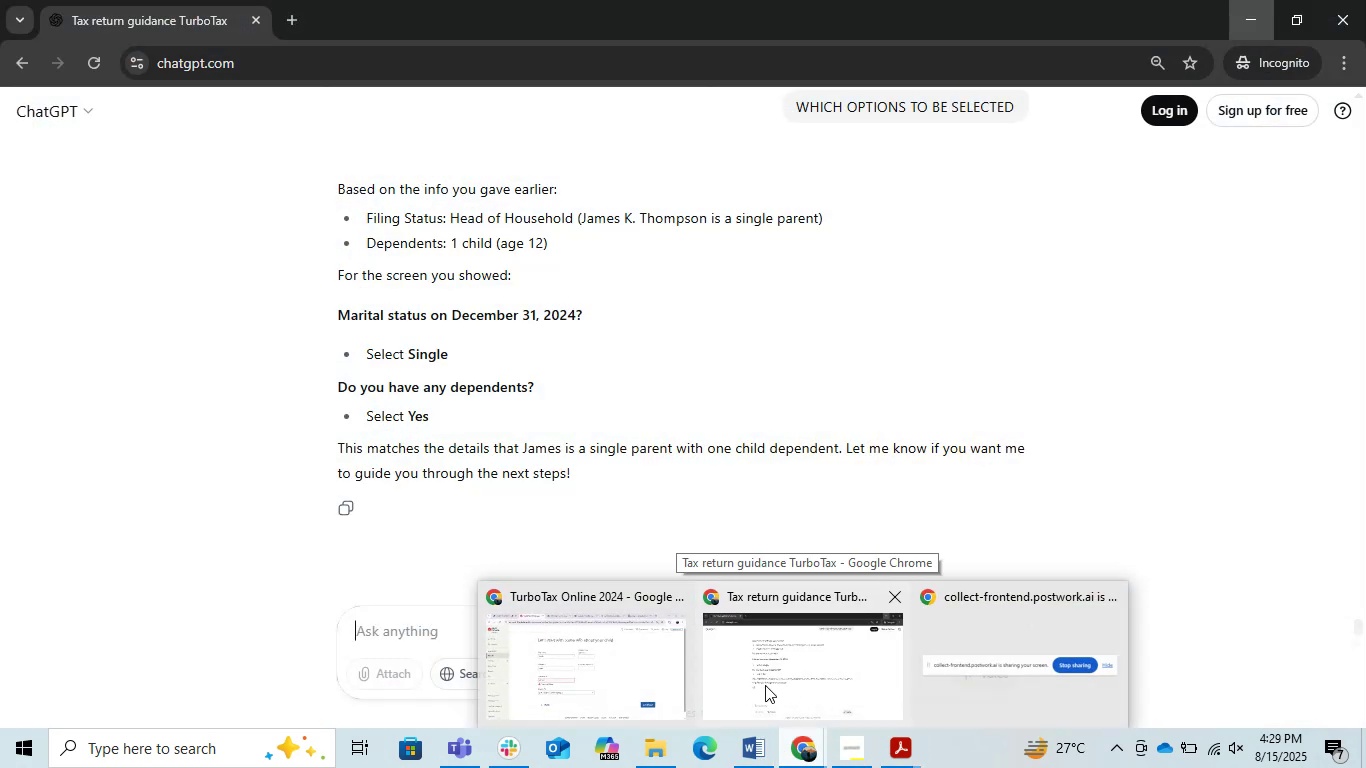 
wait(9.76)
 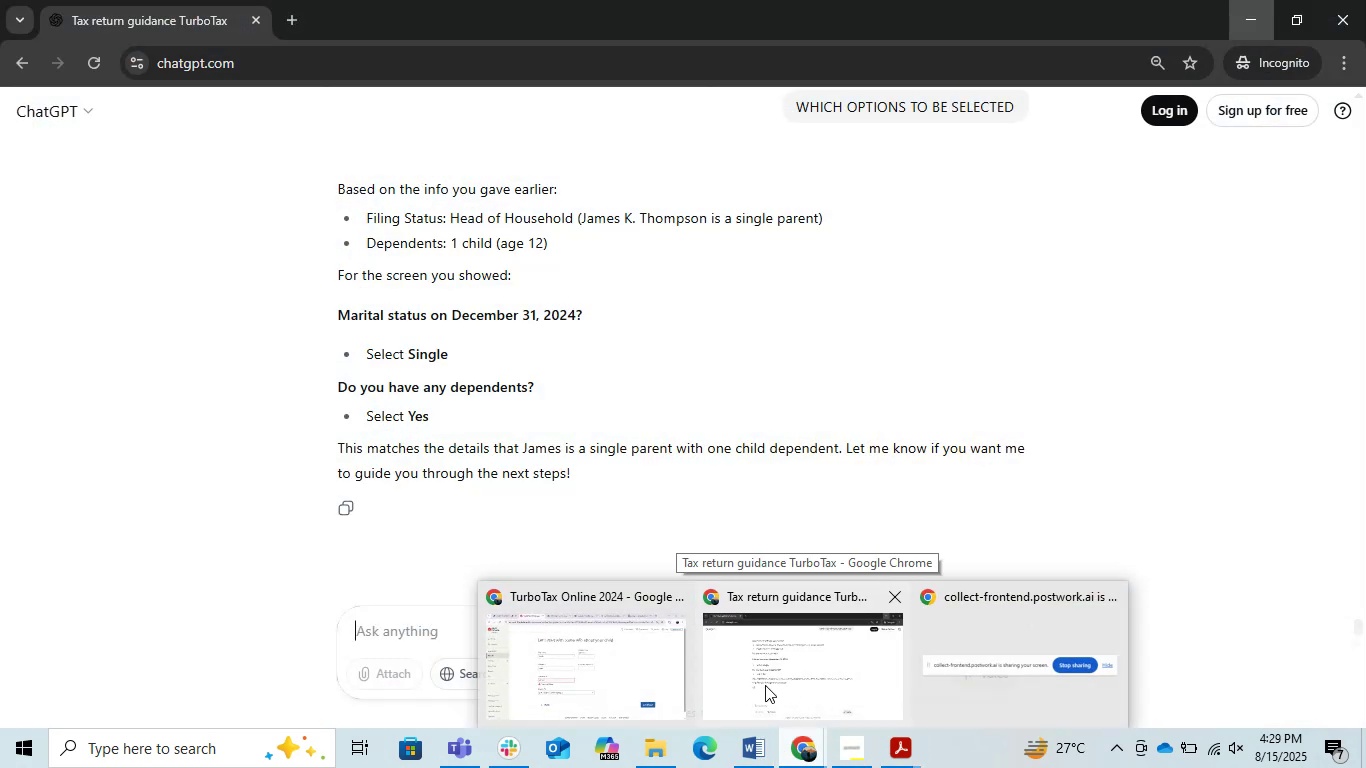 
left_click([616, 663])
 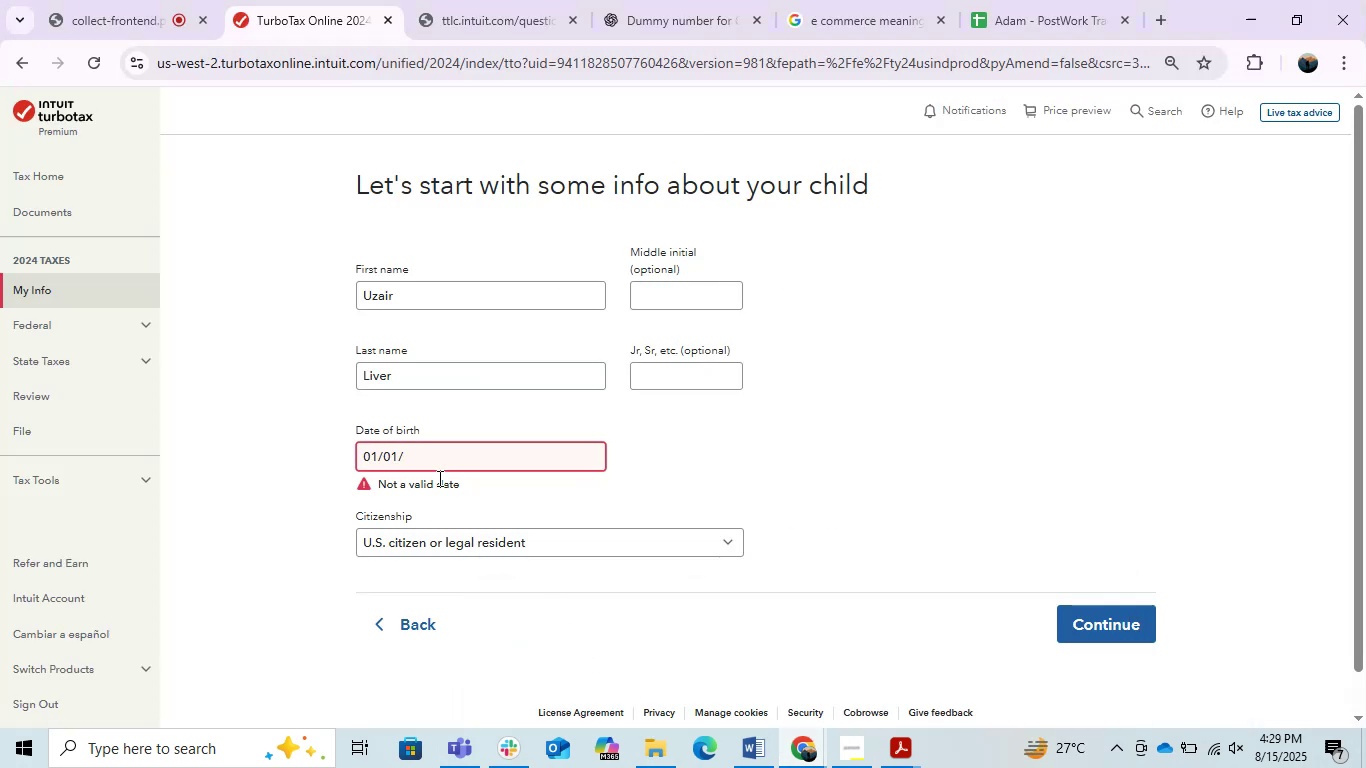 
key(Numpad2)
 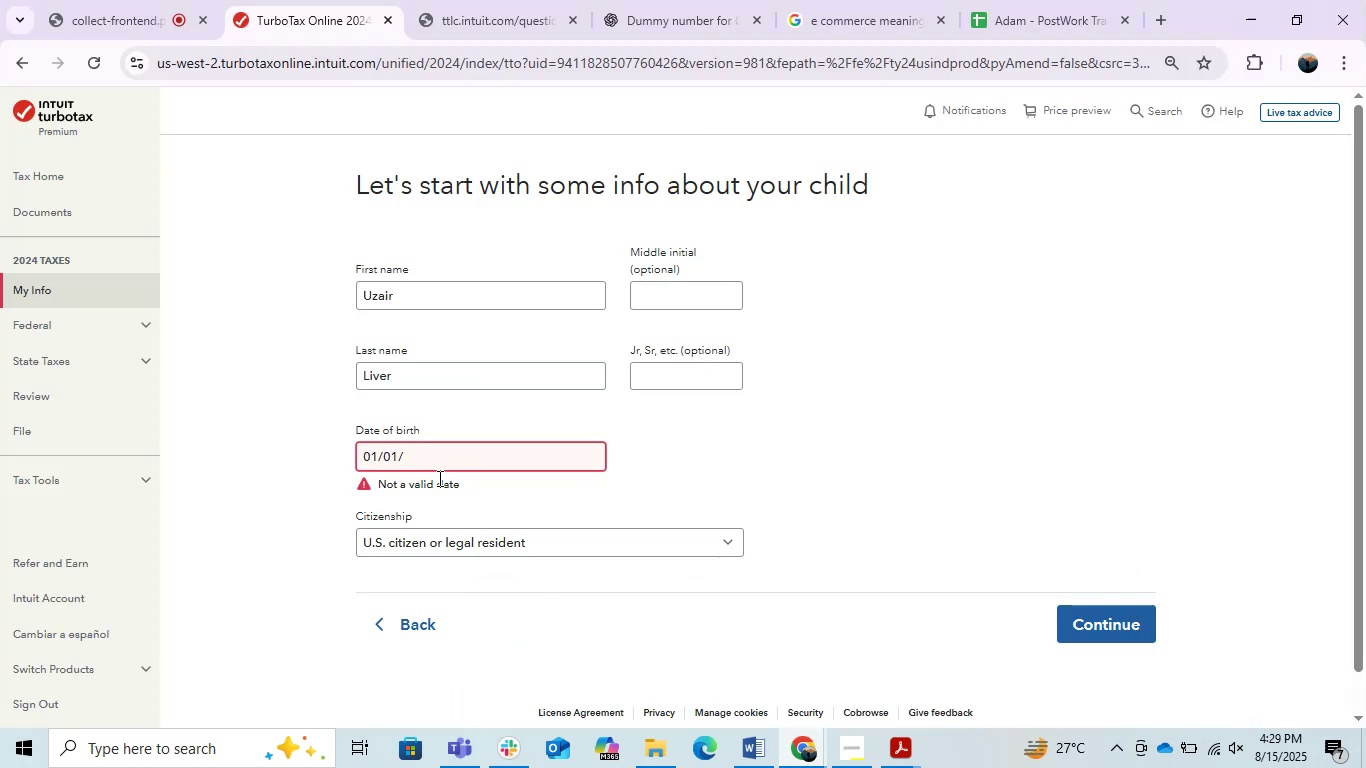 
key(Numpad0)
 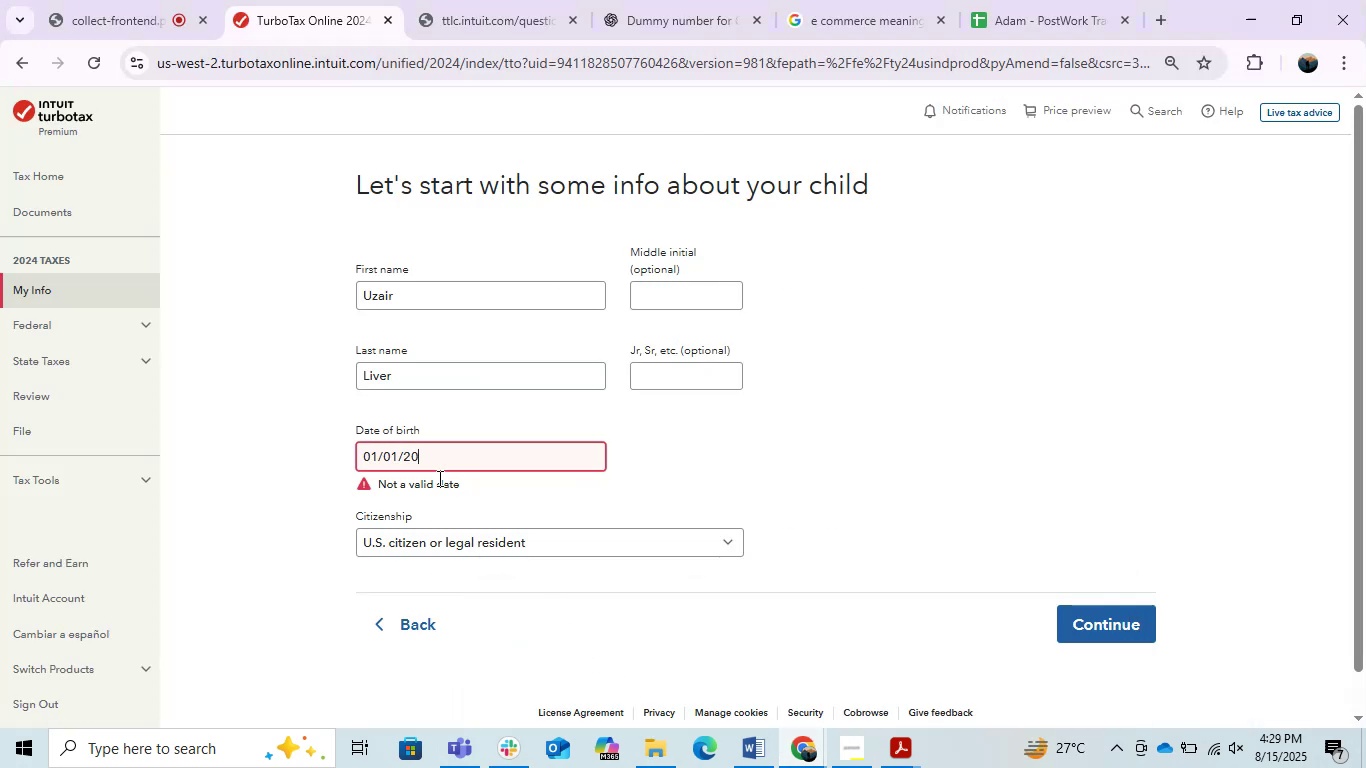 
key(Numpad2)
 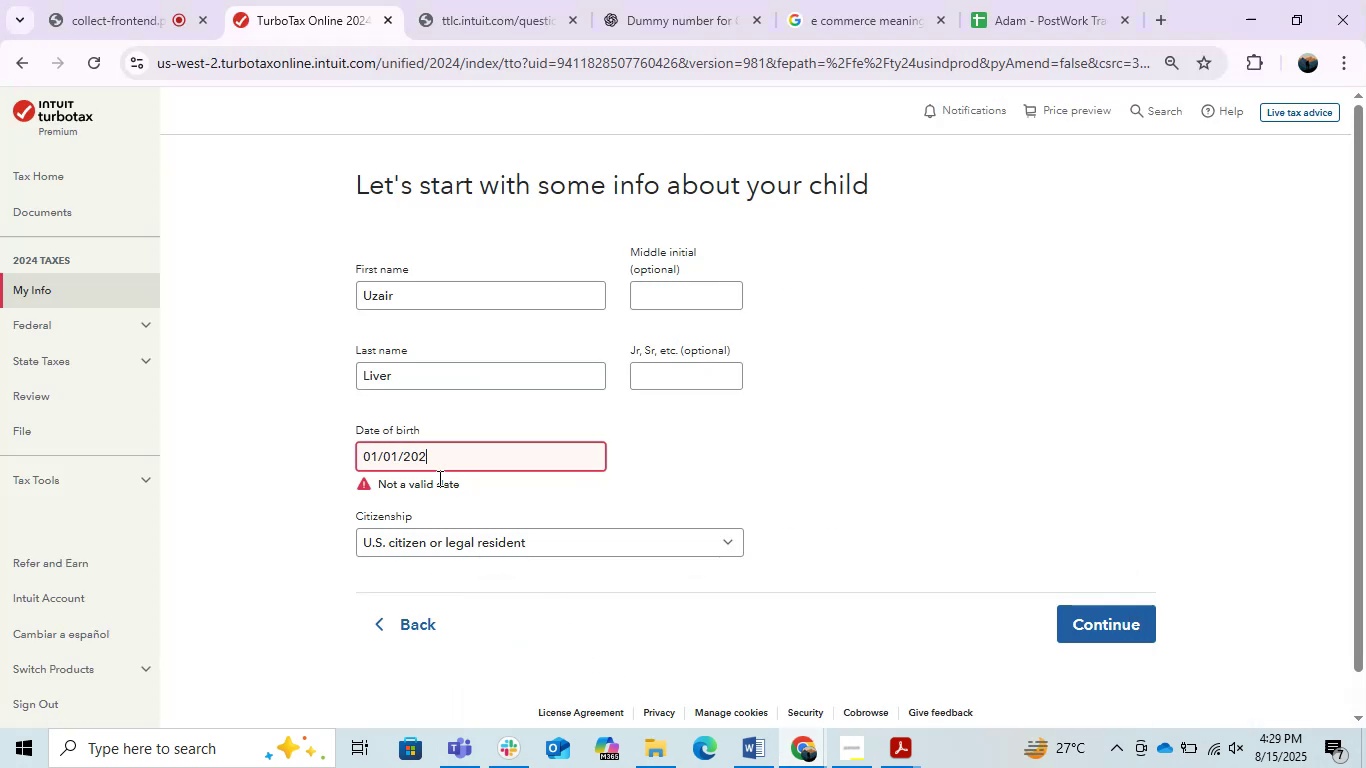 
key(Numpad1)
 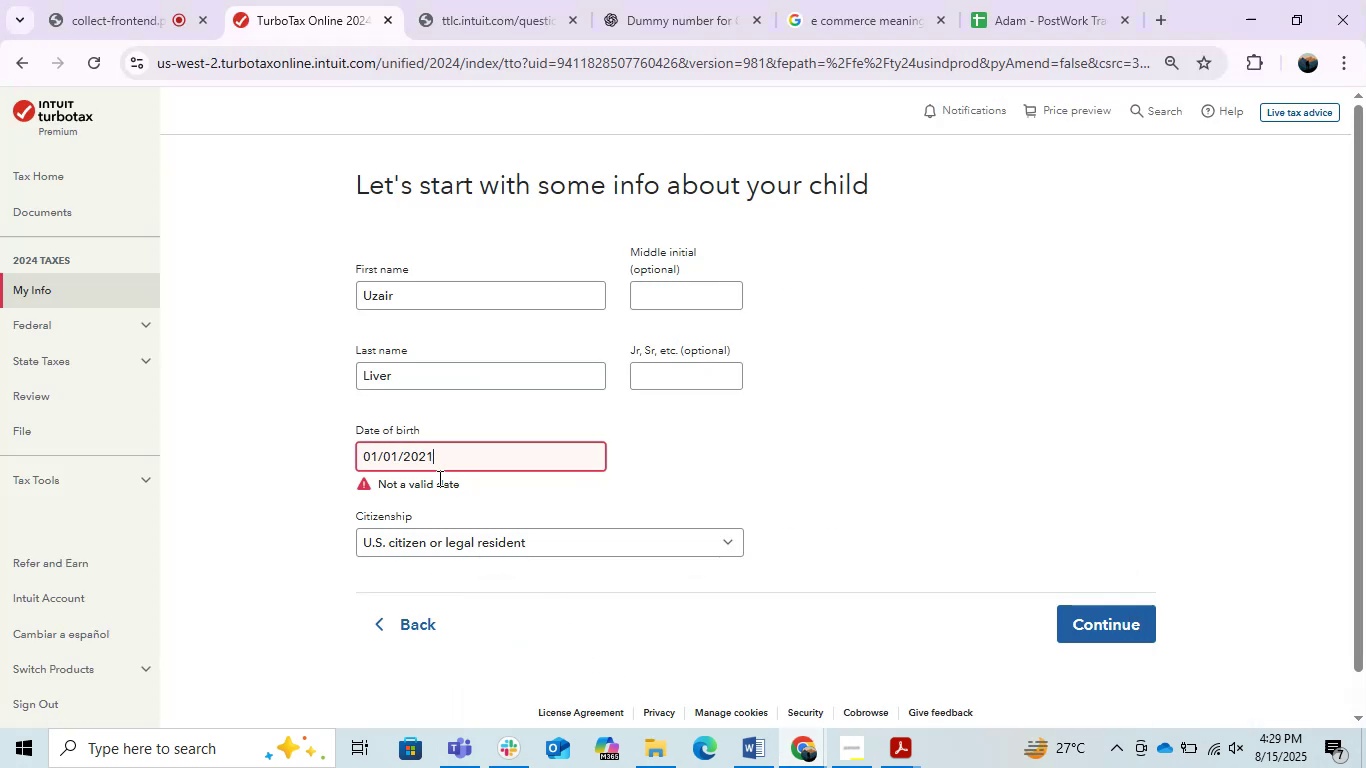 
key(Numpad3)
 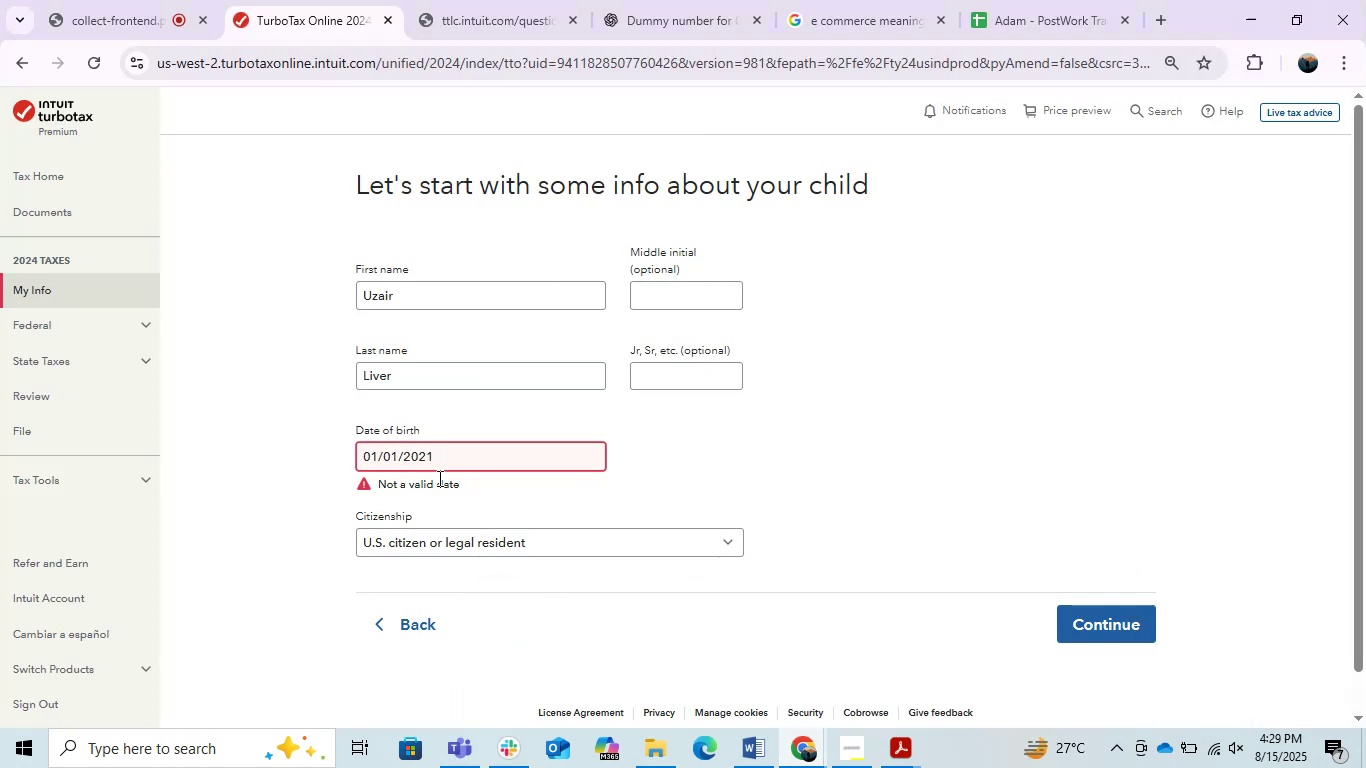 
key(Backspace)
 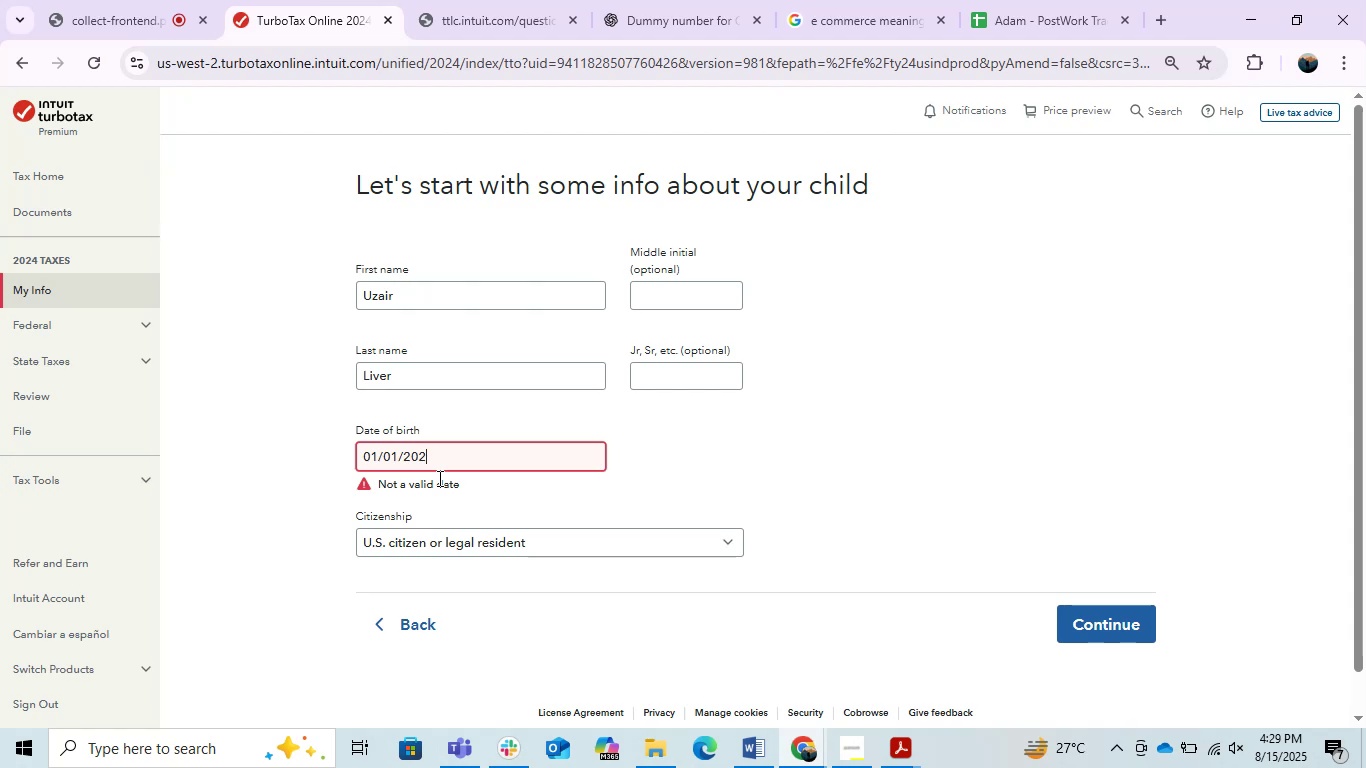 
key(Backspace)
 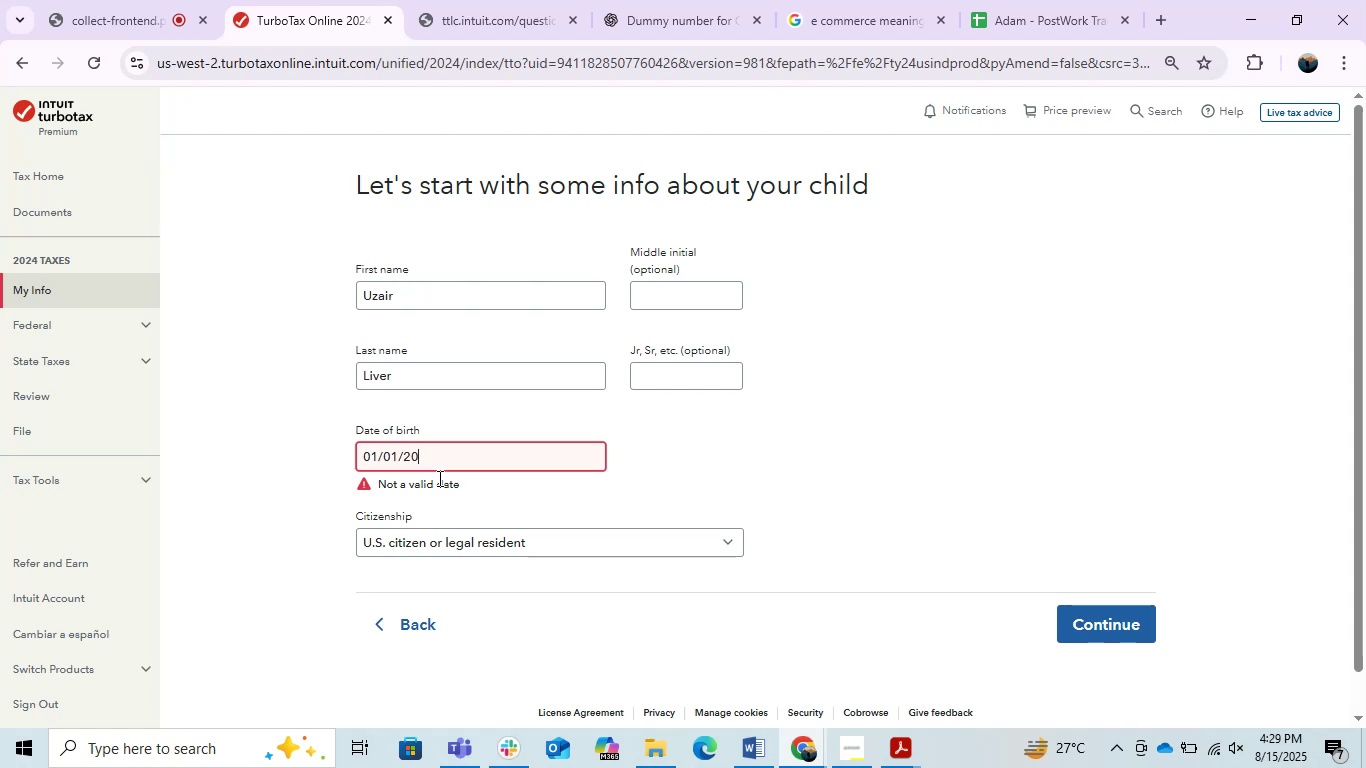 
key(Numpad1)
 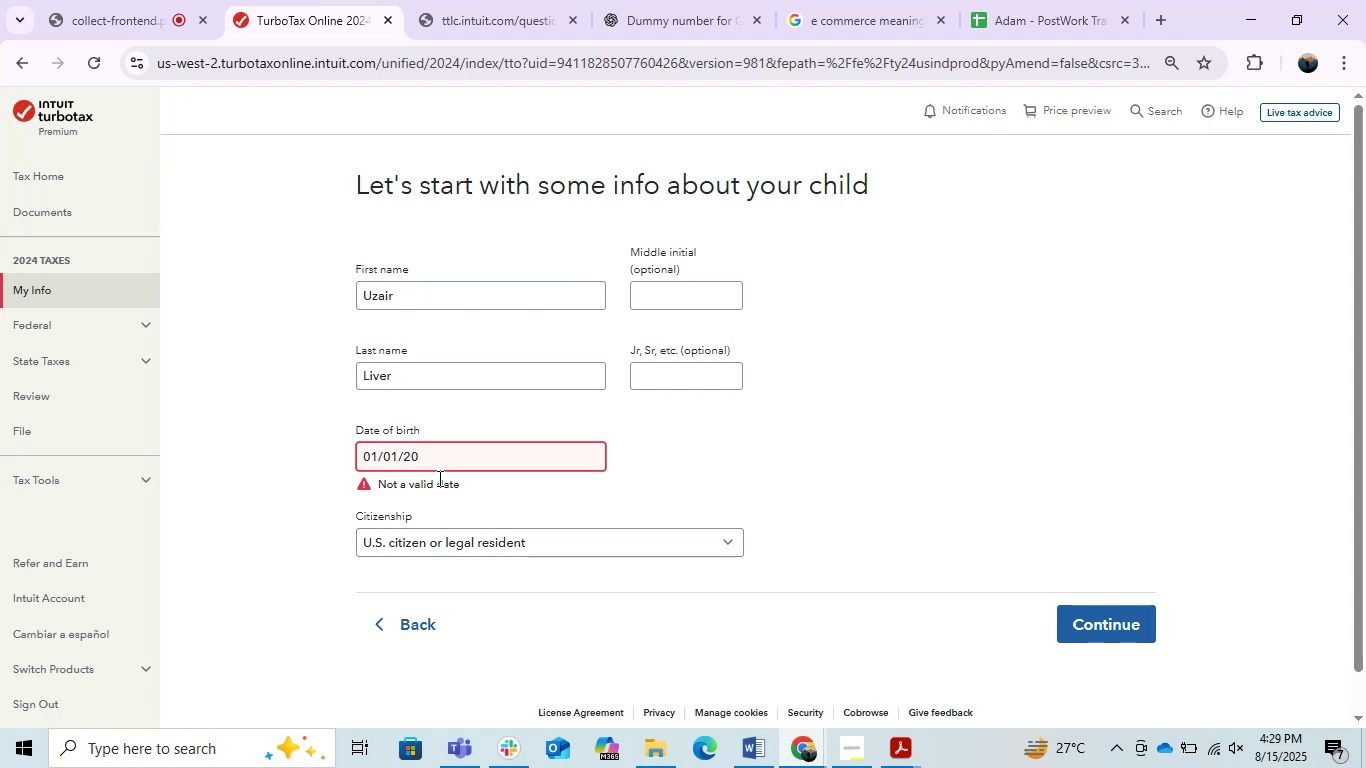 
key(Numpad3)
 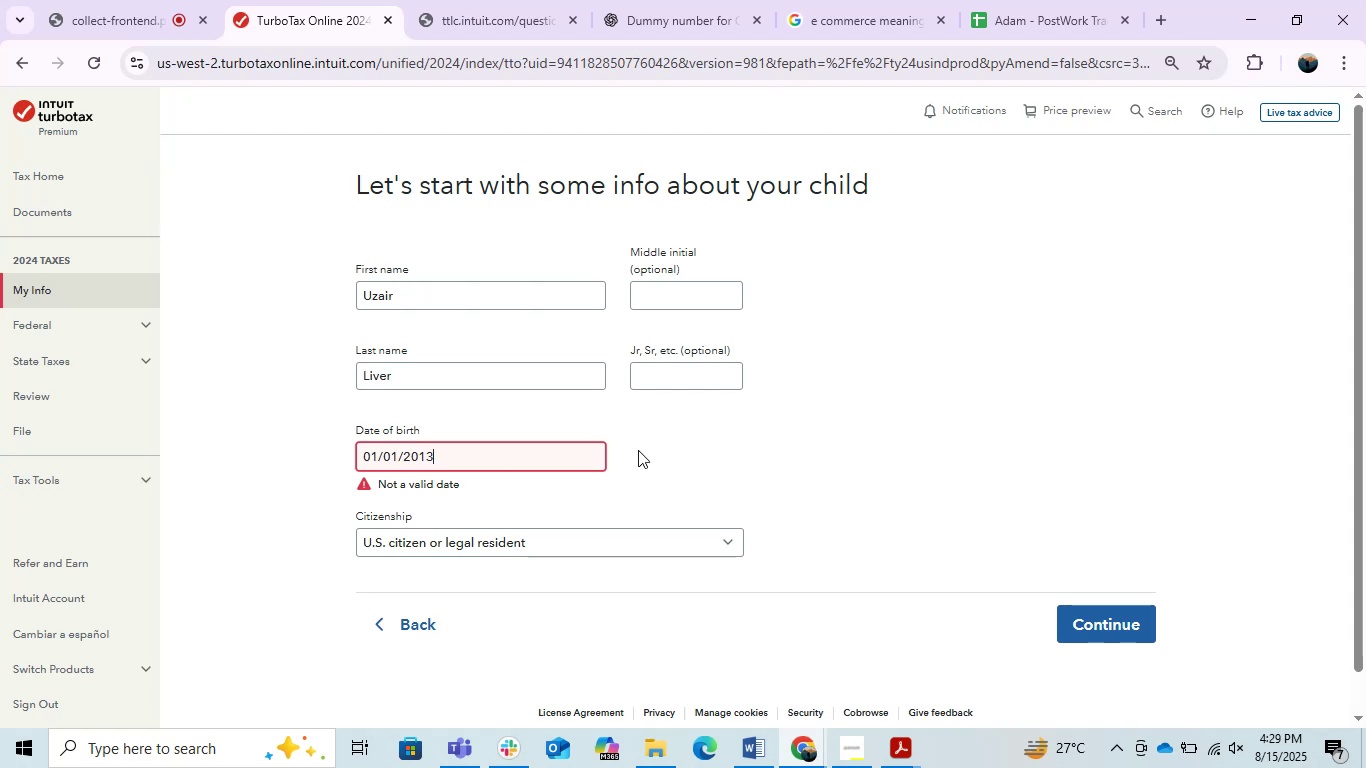 
left_click([638, 450])
 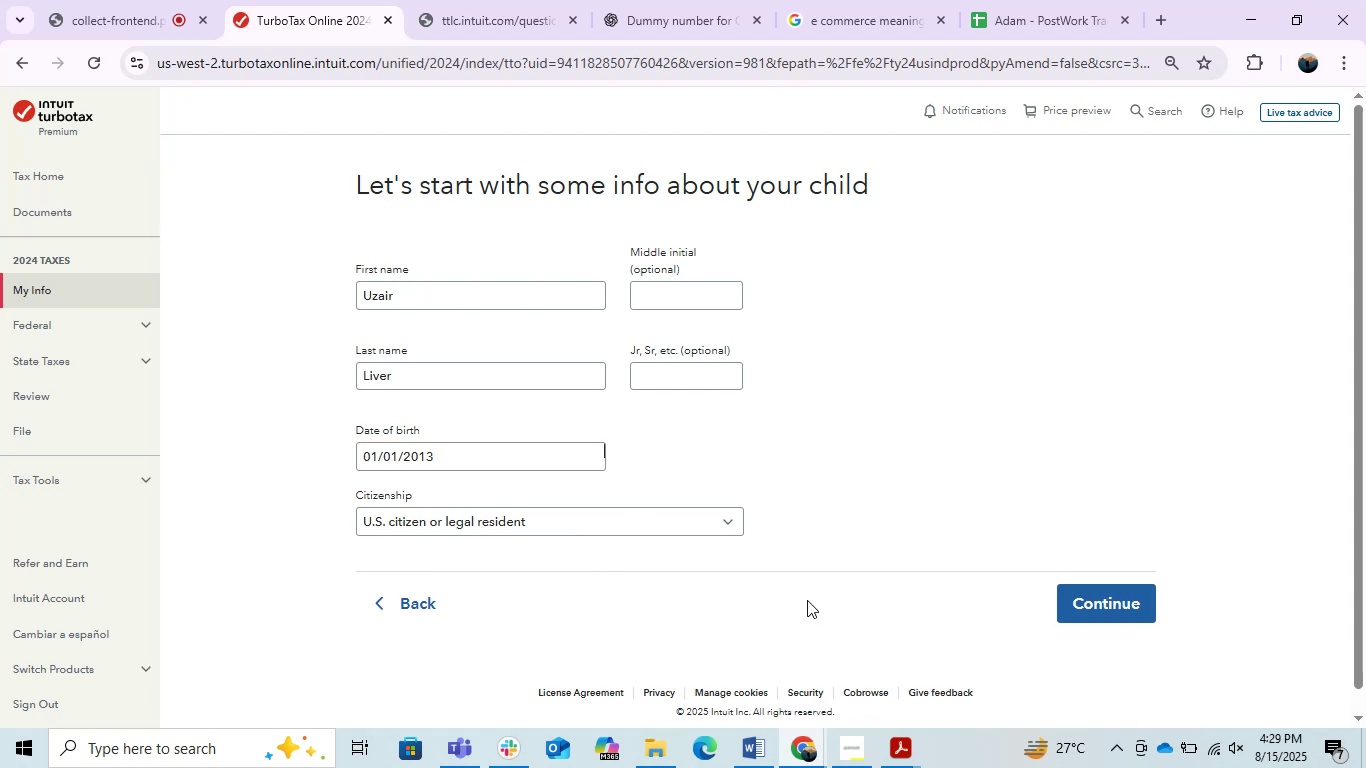 
left_click([375, 459])
 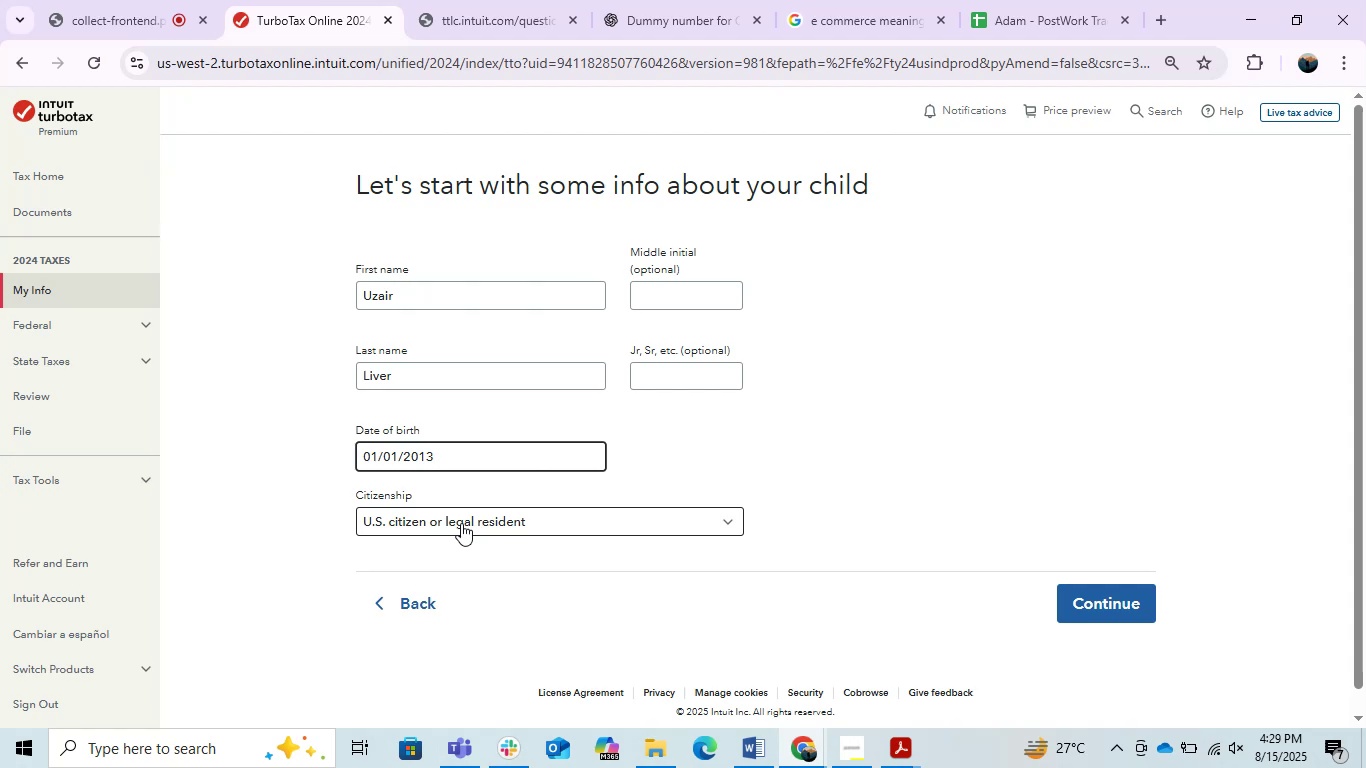 
key(Backspace)
 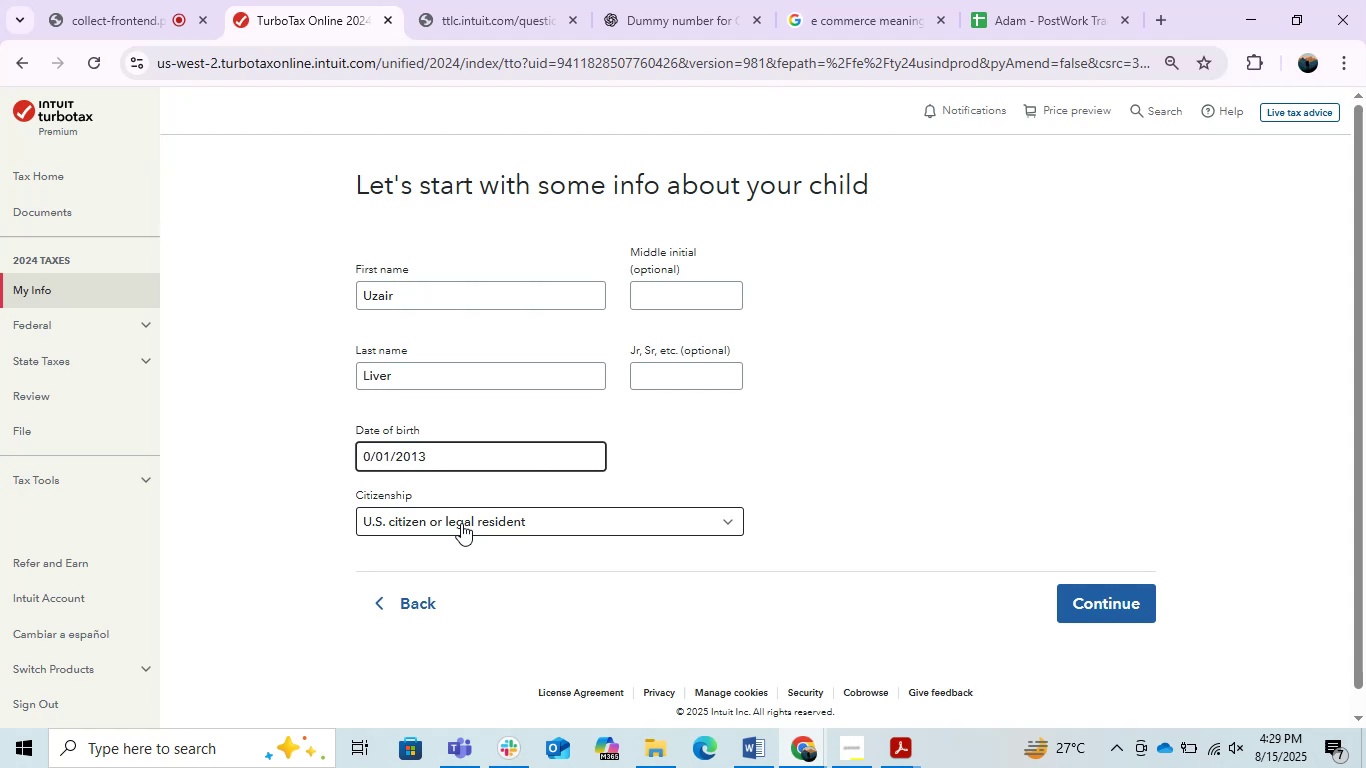 
key(Numpad8)
 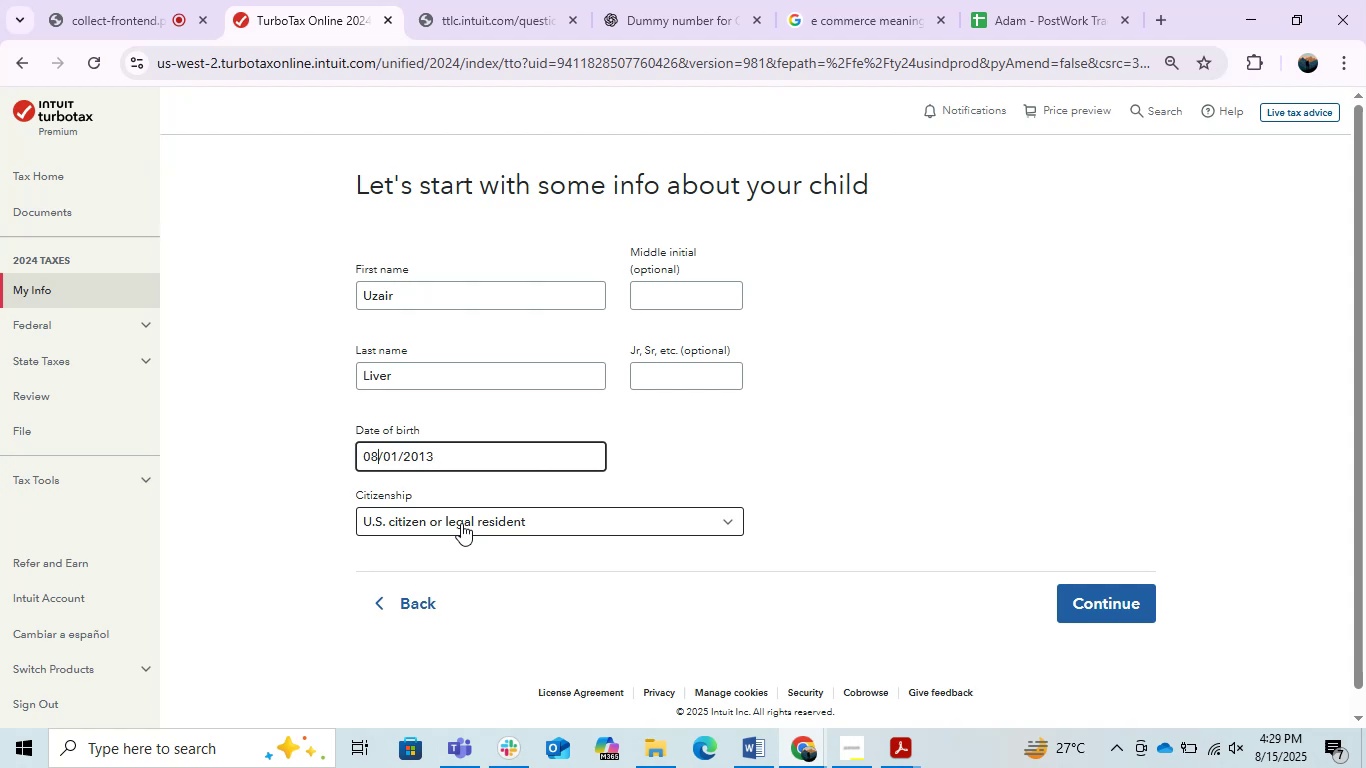 
key(ArrowRight)
 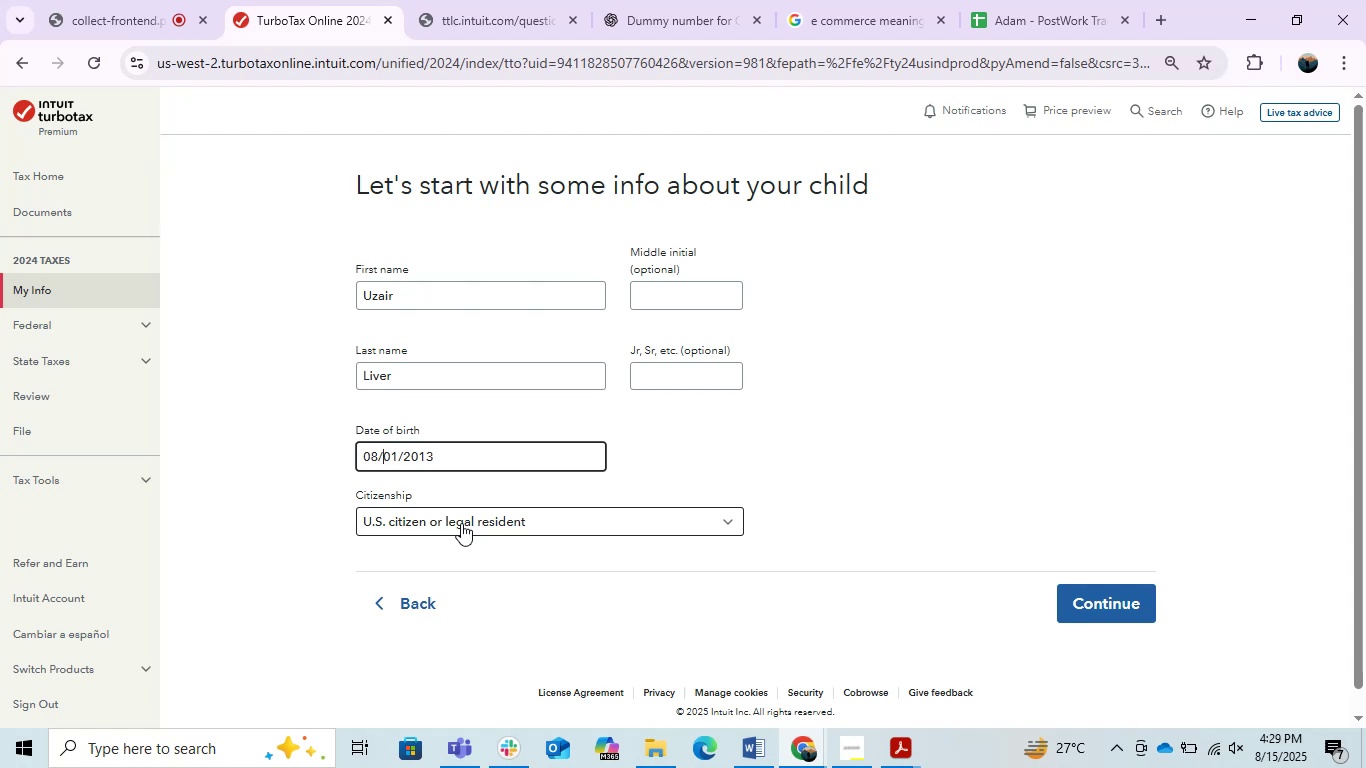 
key(ArrowRight)
 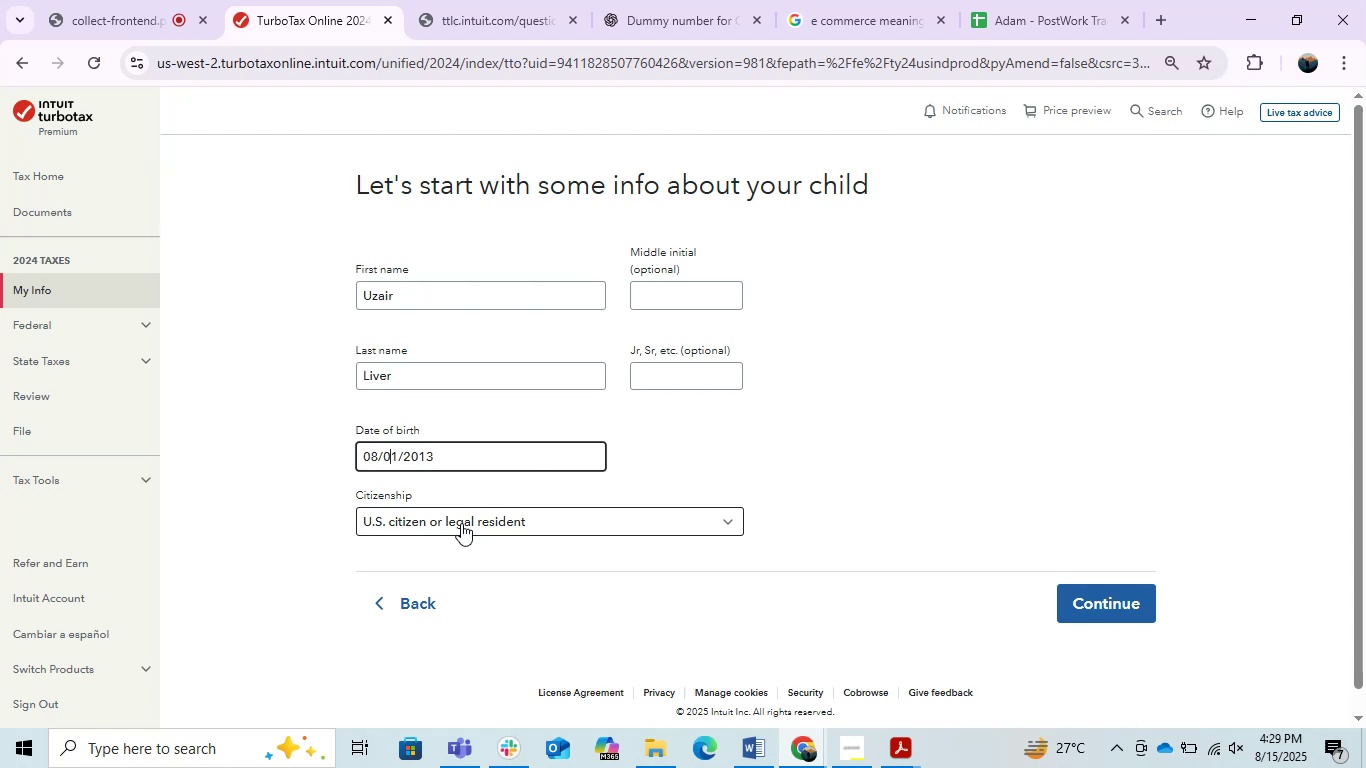 
key(ArrowRight)
 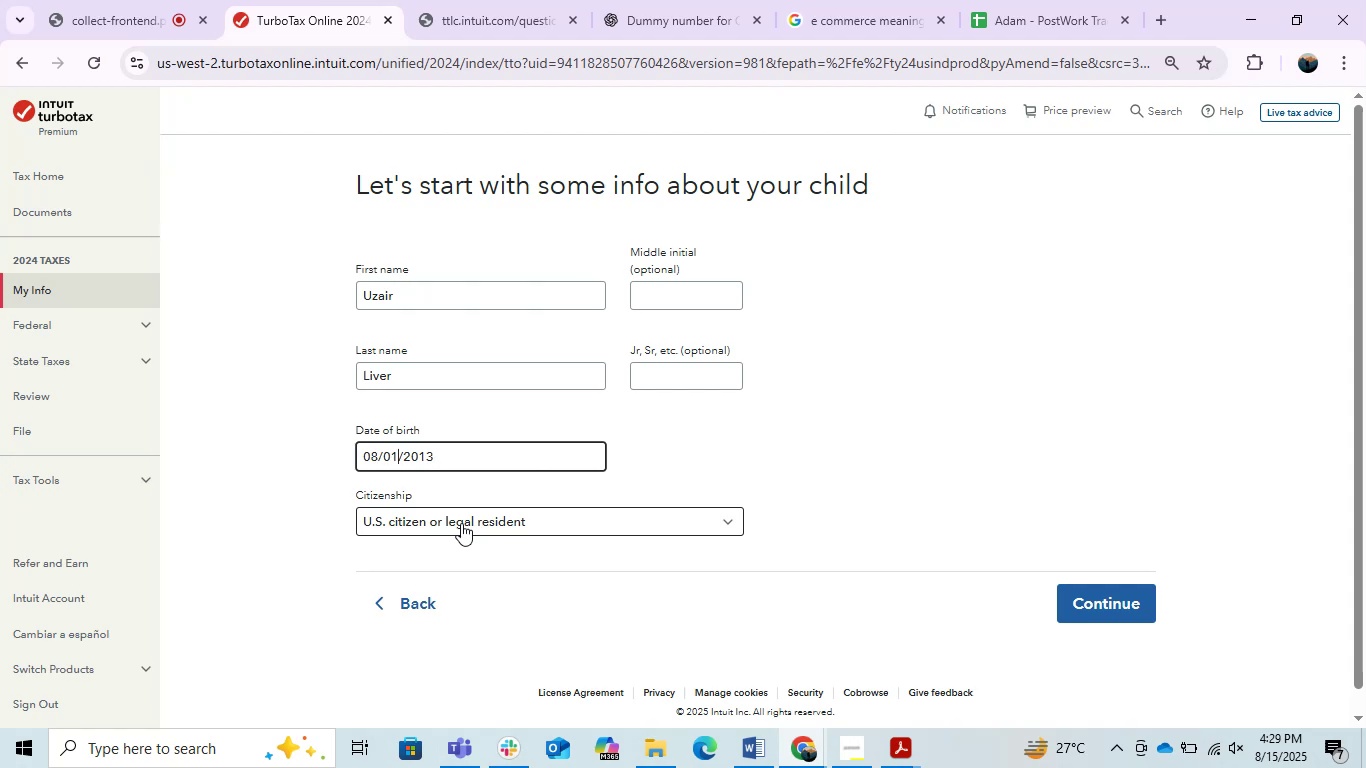 
key(Backspace)
 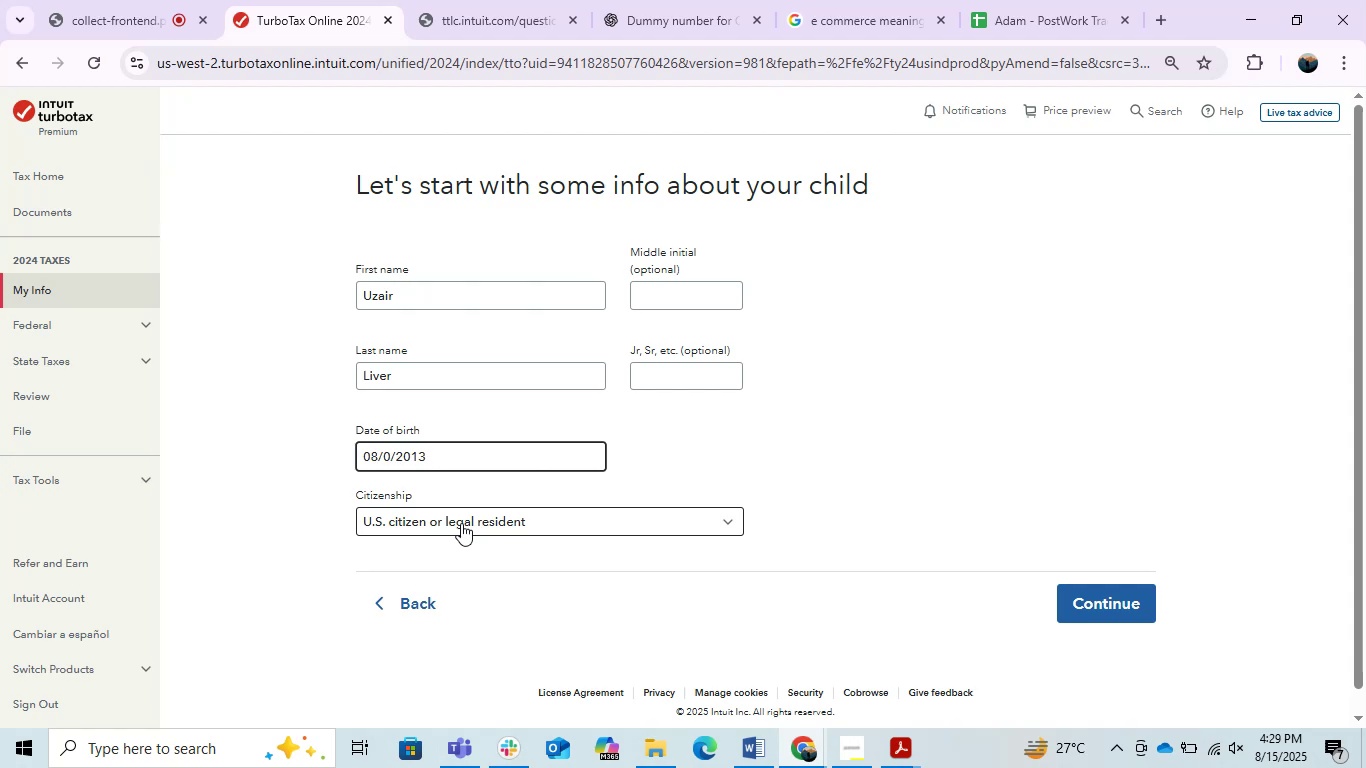 
key(Numpad8)
 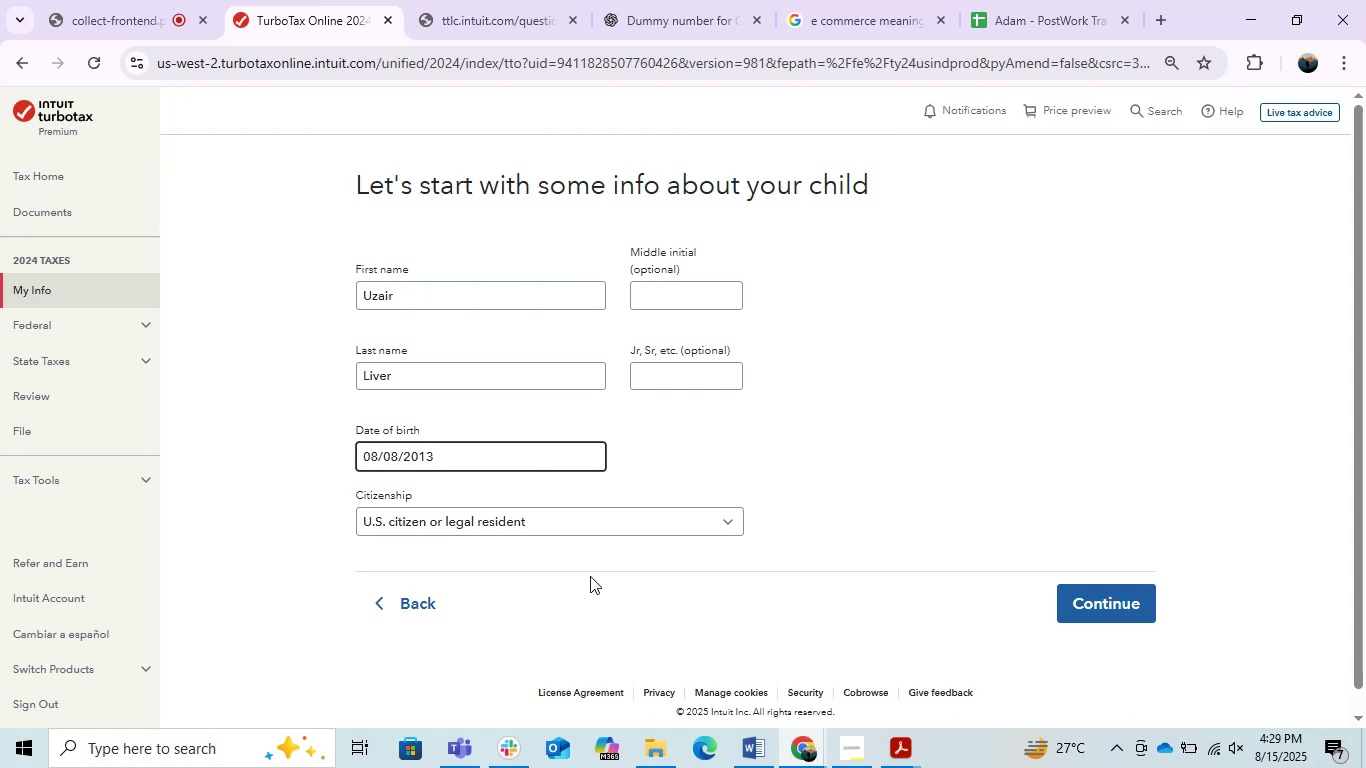 
left_click([743, 673])
 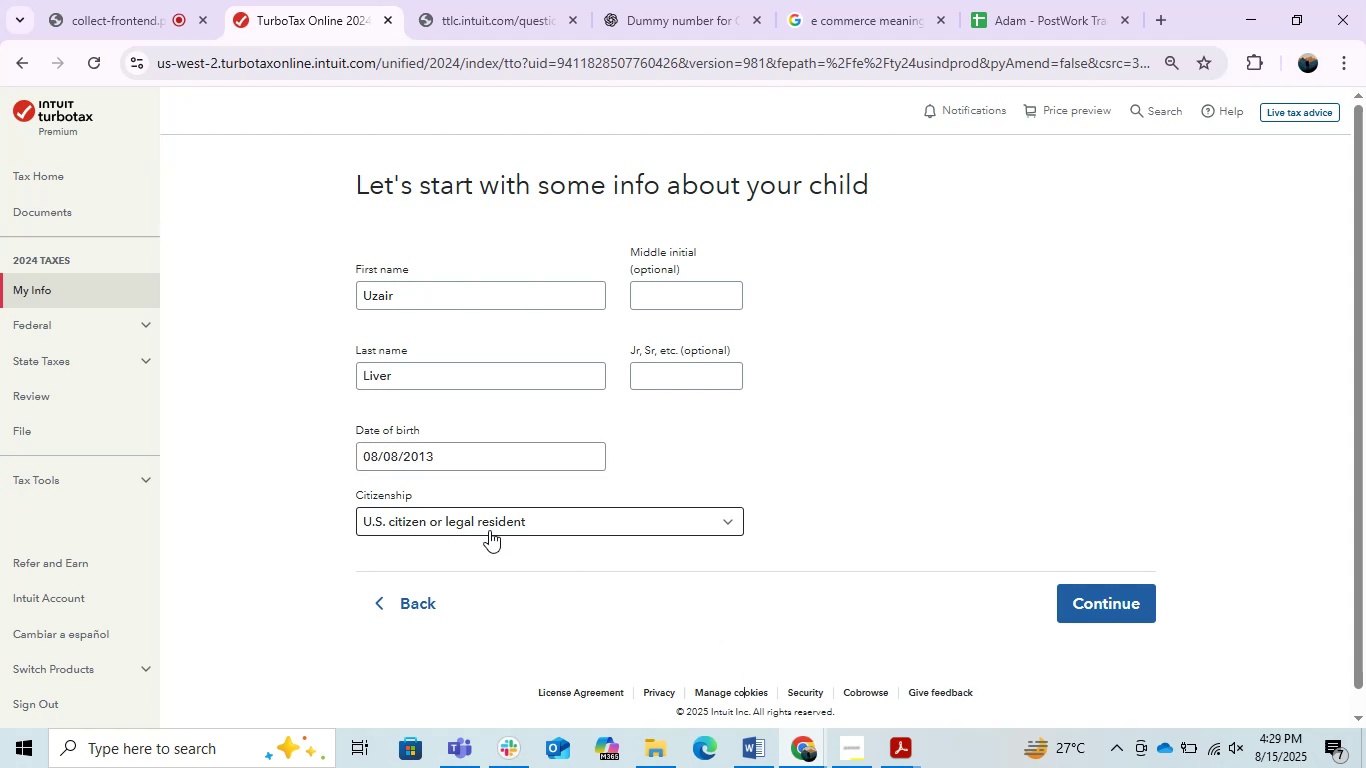 
left_click([489, 530])
 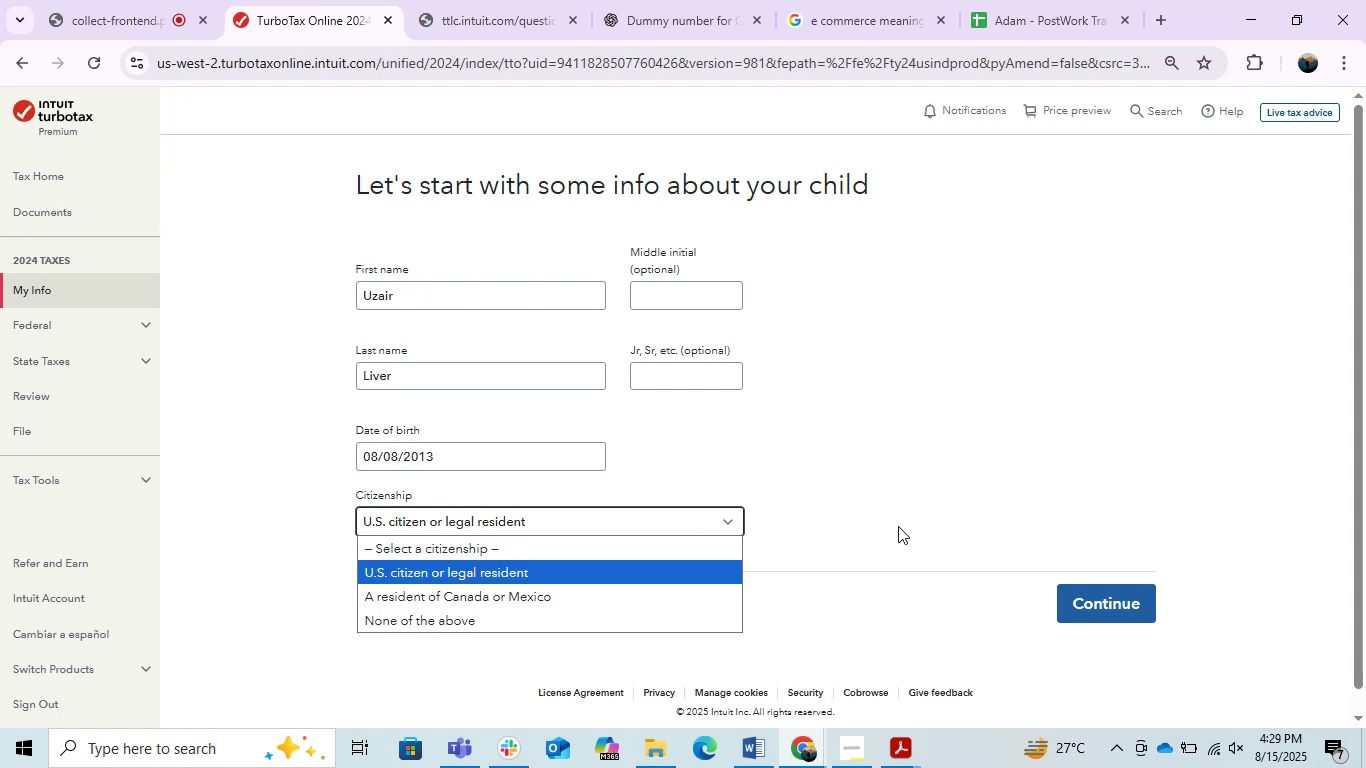 
left_click([1060, 598])
 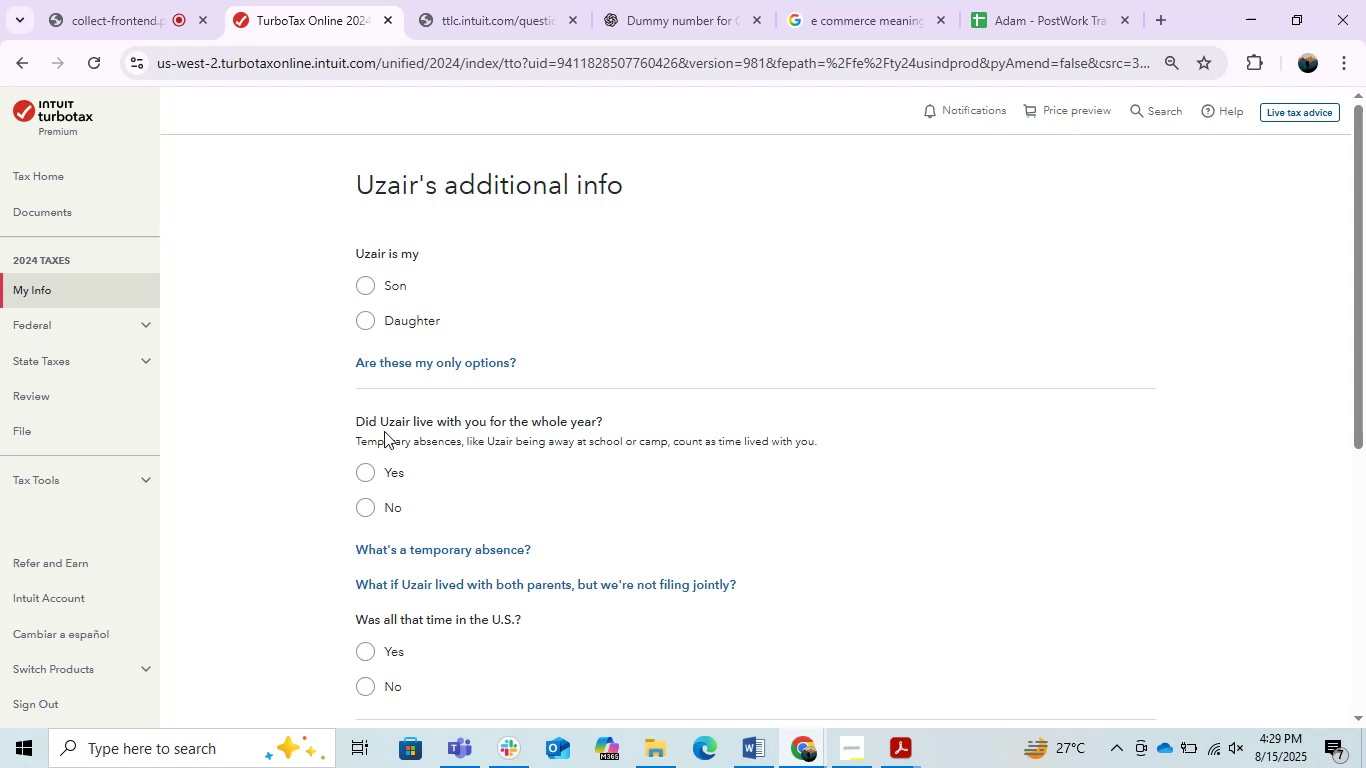 
left_click([366, 279])
 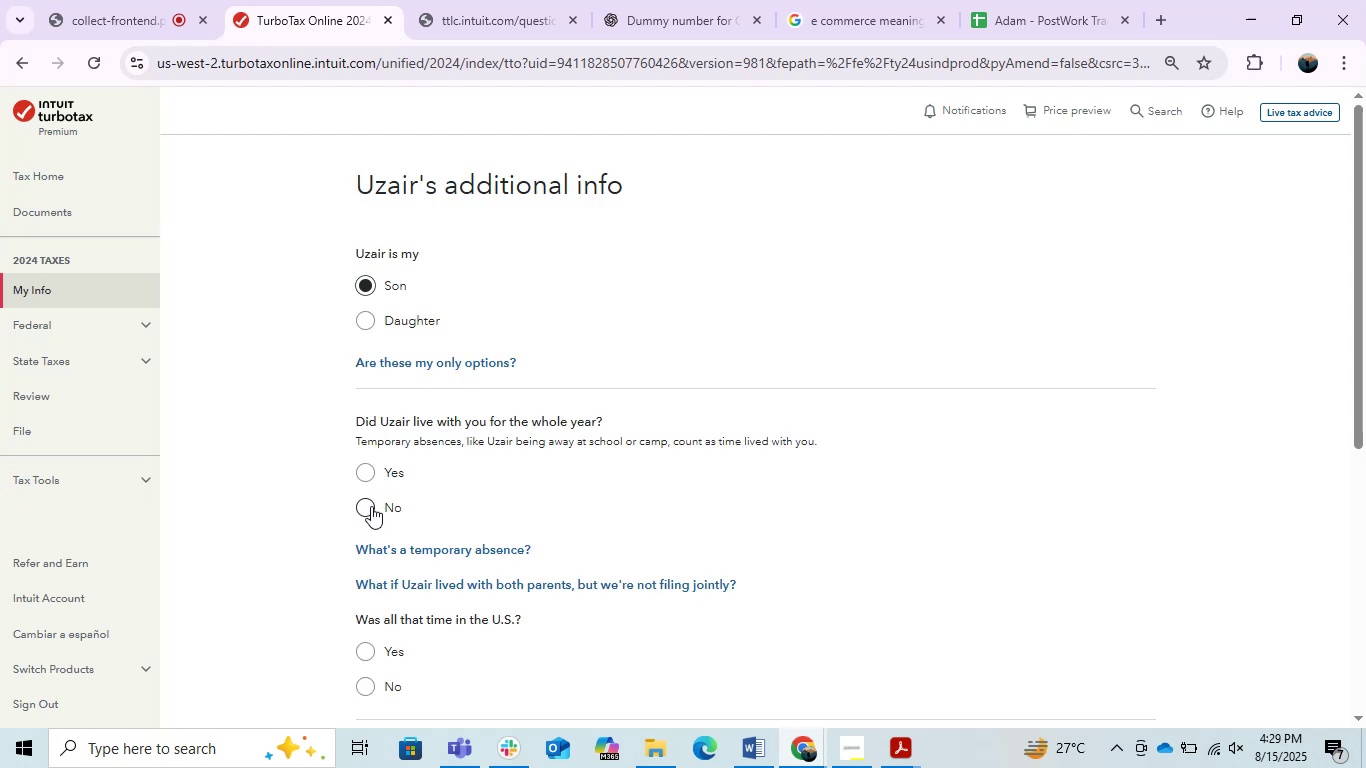 
left_click([366, 472])
 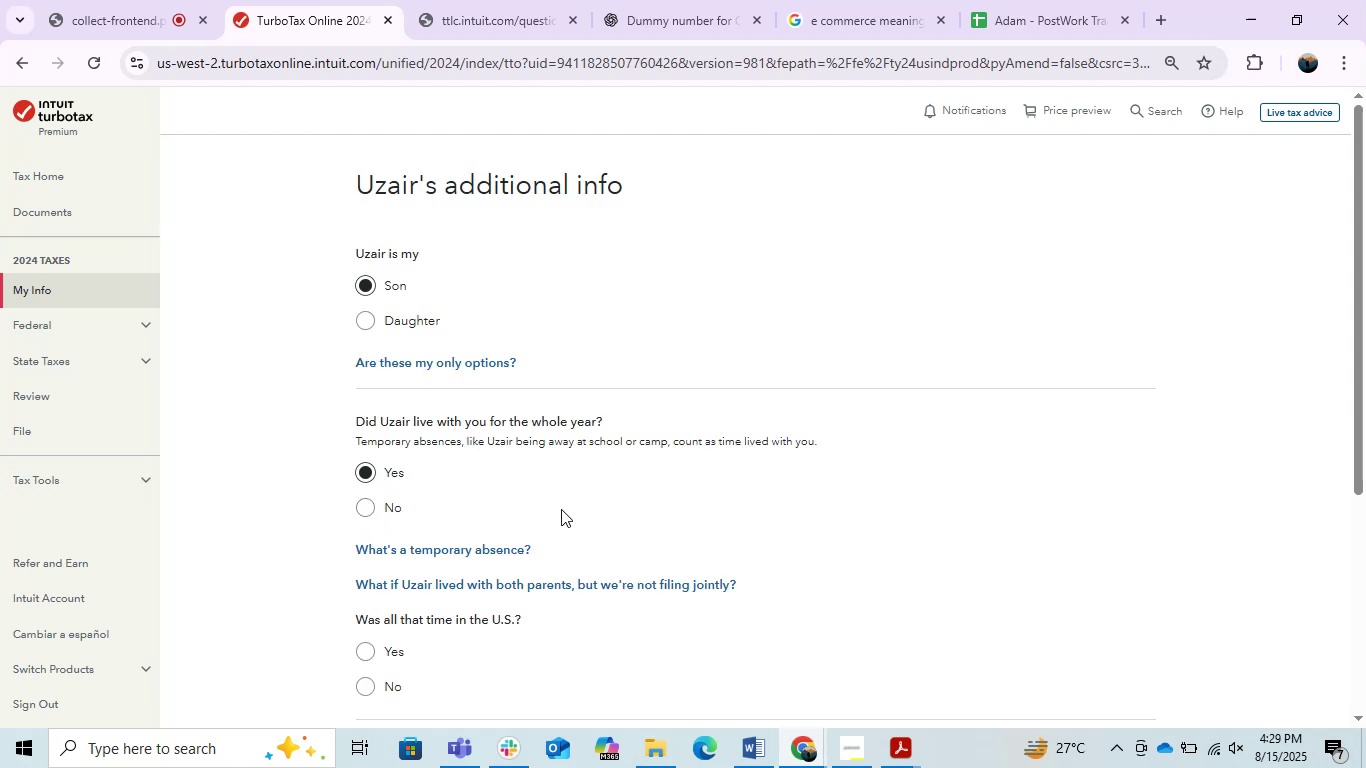 
scroll: coordinate [543, 500], scroll_direction: down, amount: 1.0
 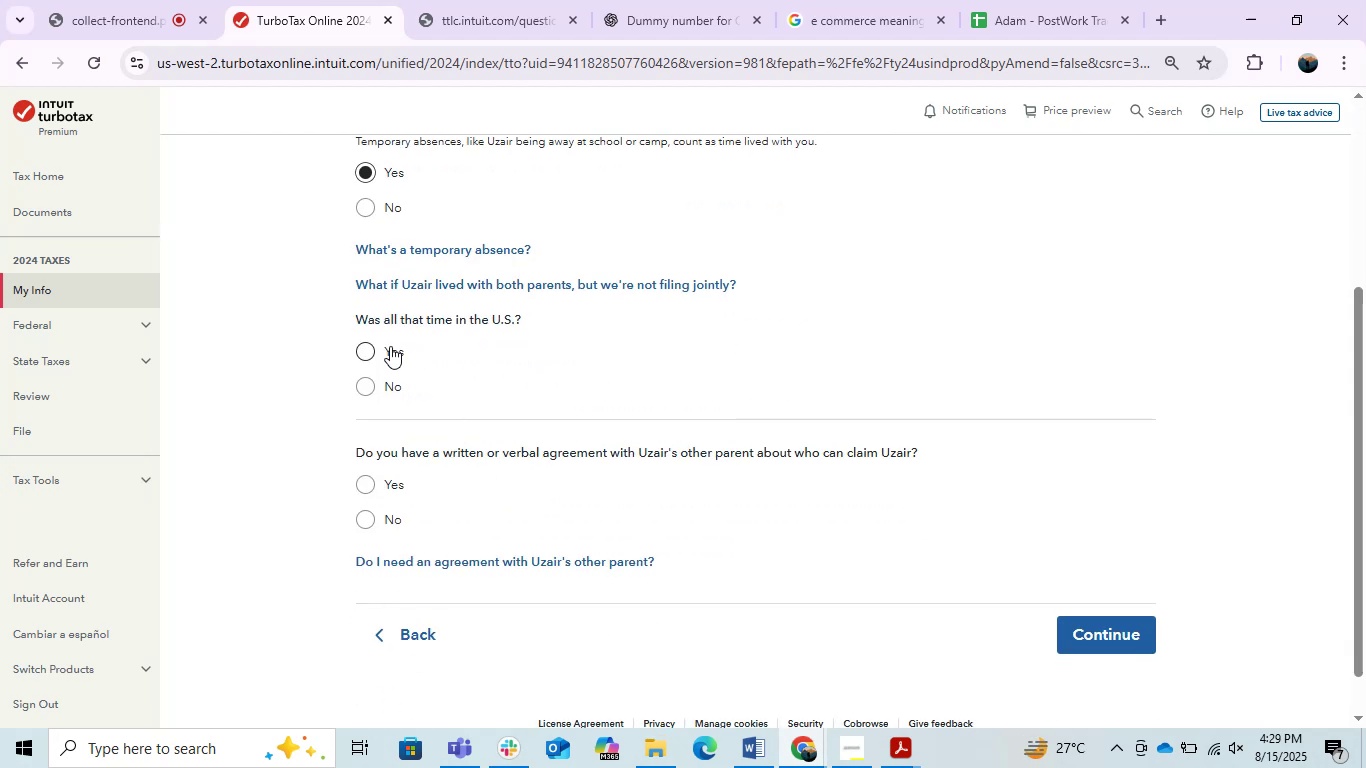 
left_click([361, 351])
 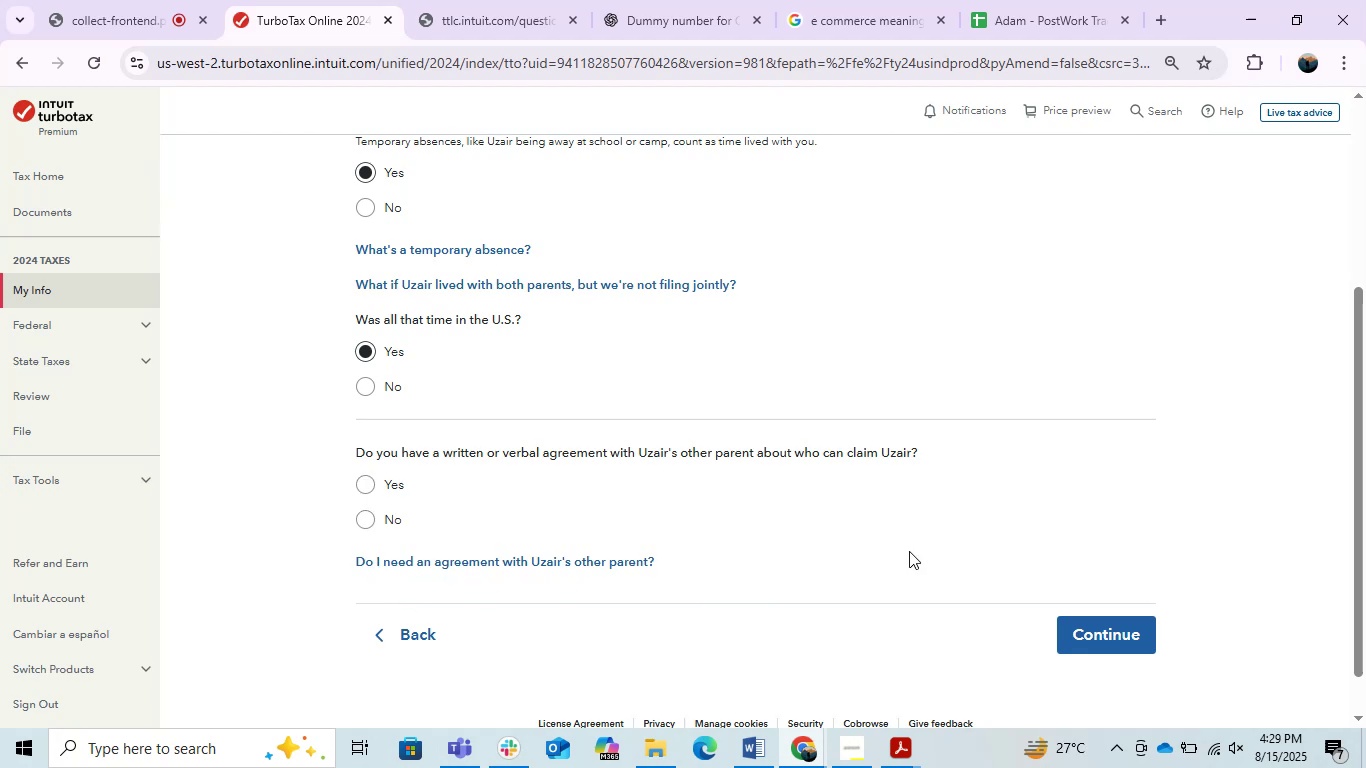 
wait(11.69)
 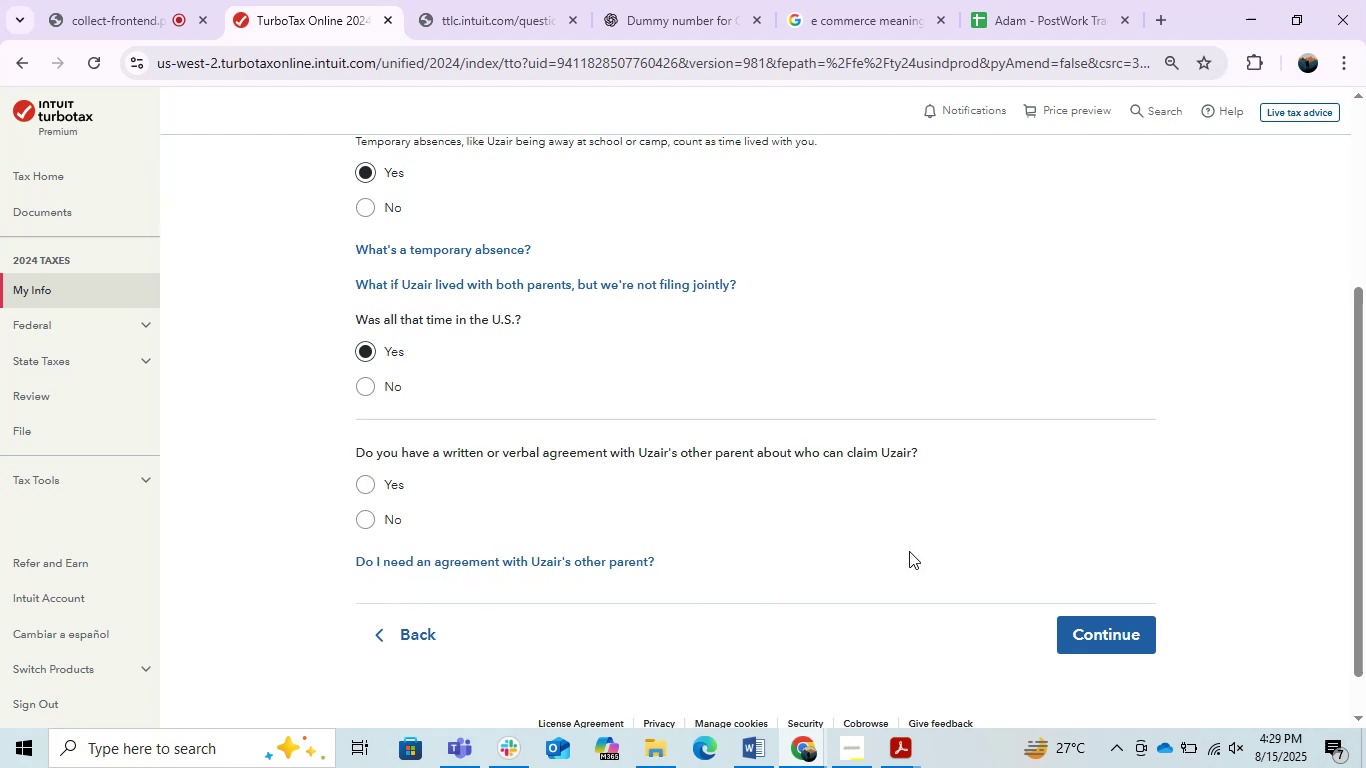 
left_click([358, 517])
 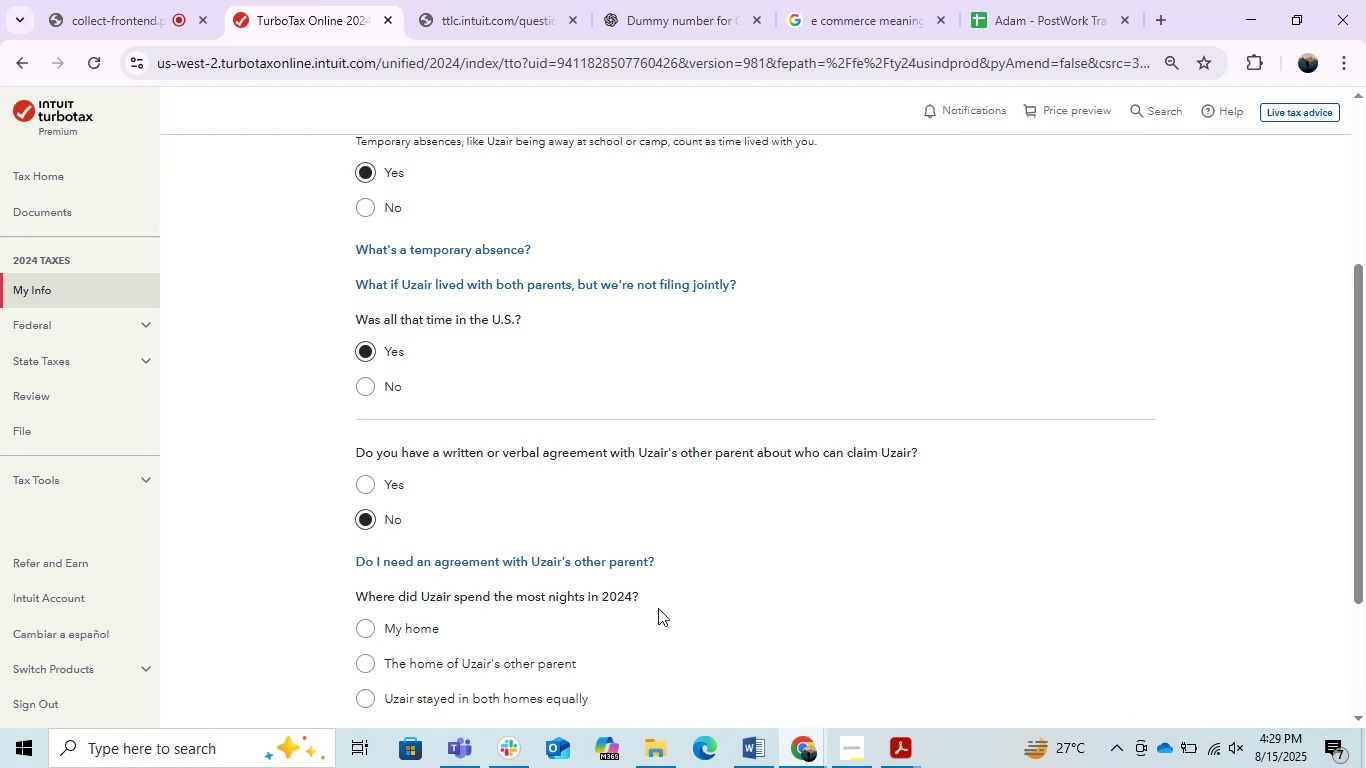 
scroll: coordinate [489, 560], scroll_direction: down, amount: 2.0
 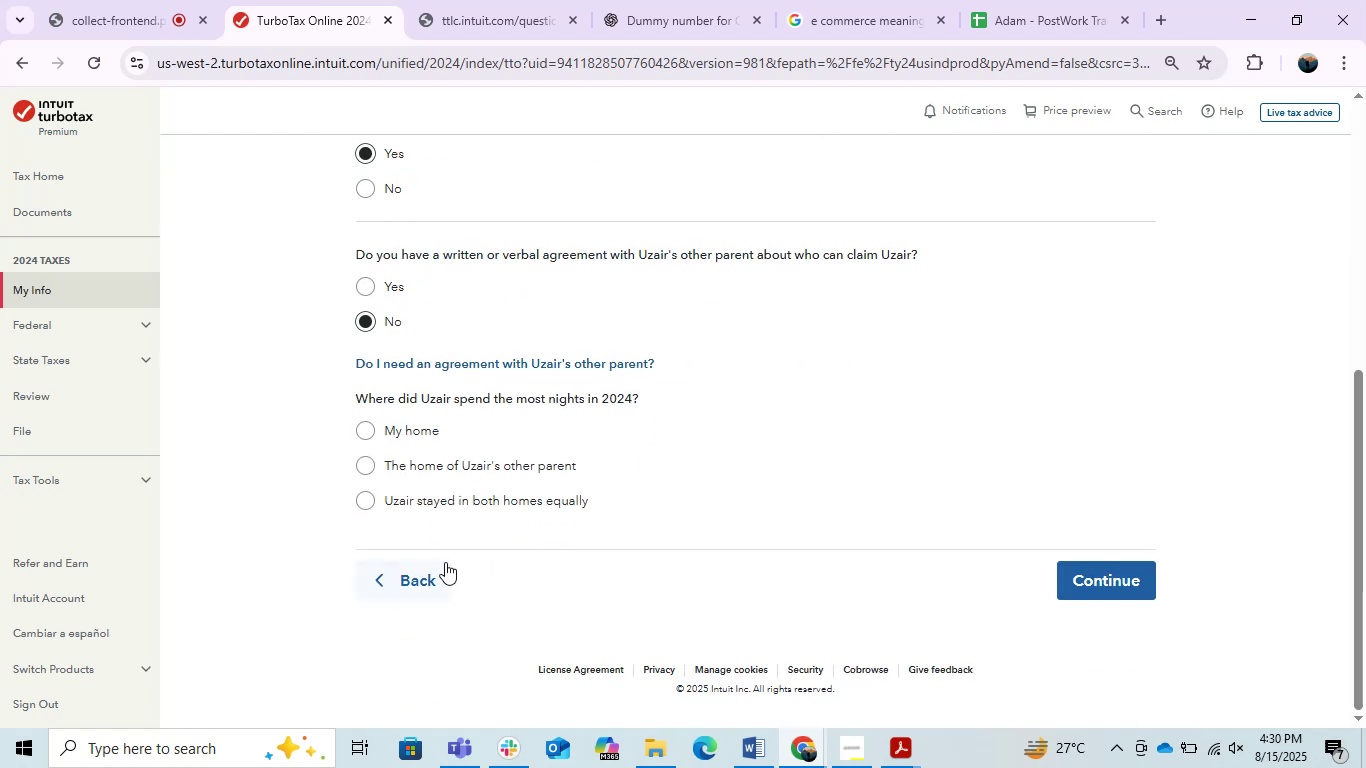 
left_click([368, 275])
 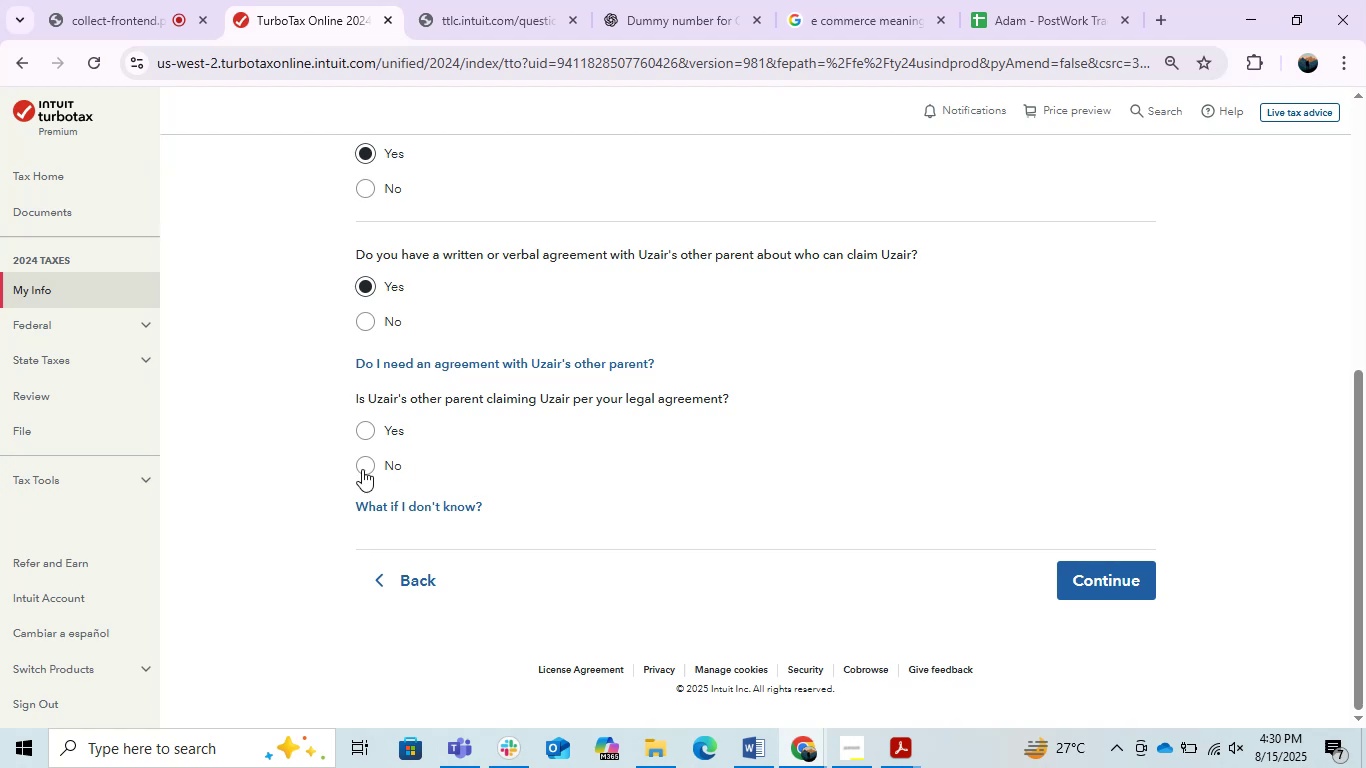 
wait(6.87)
 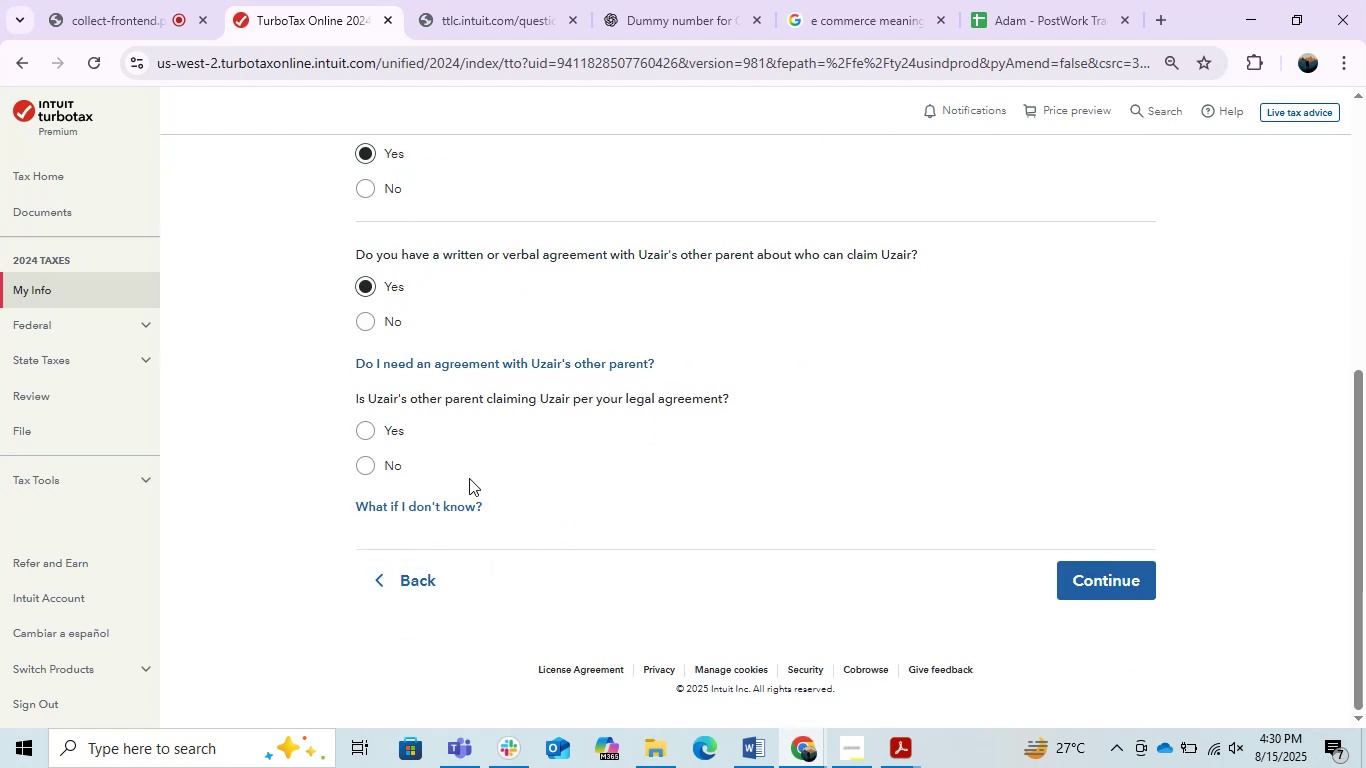 
scroll: coordinate [677, 509], scroll_direction: up, amount: 1.0
 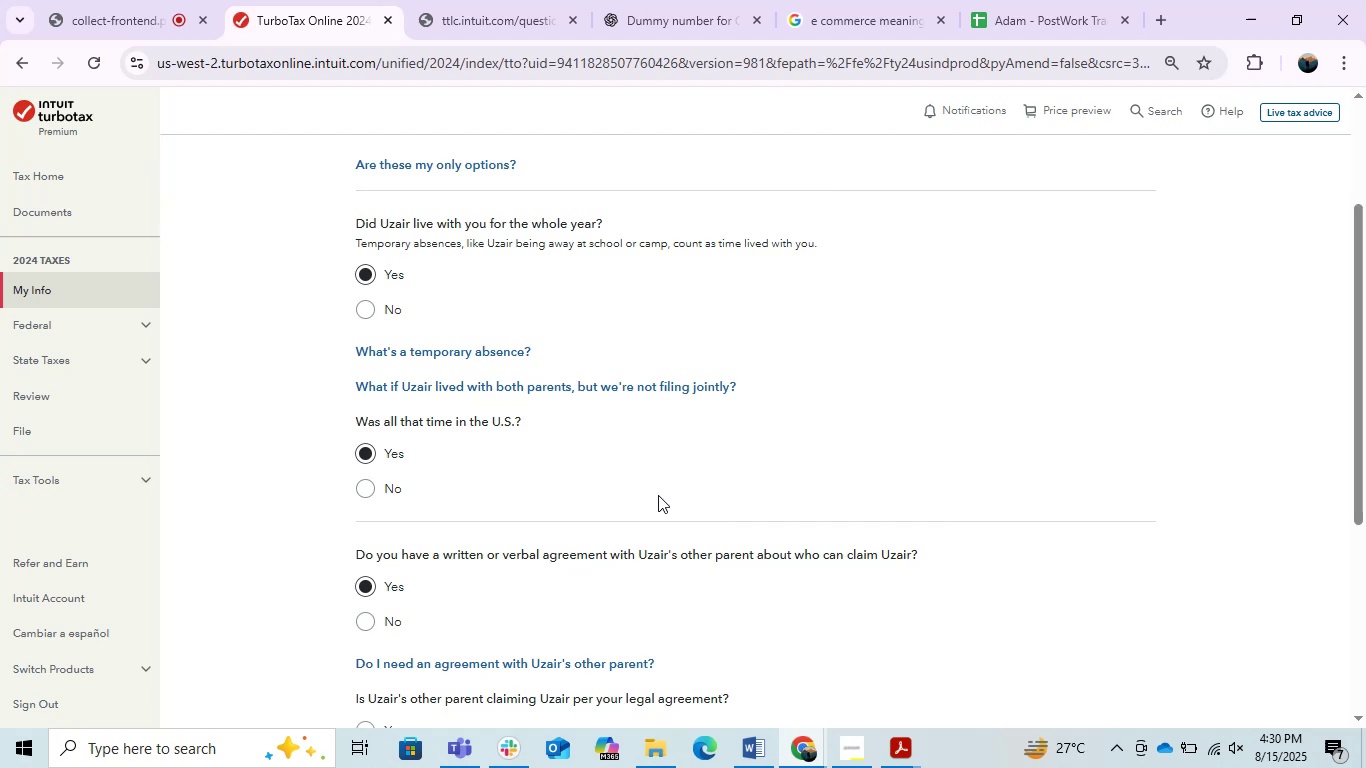 
wait(16.99)
 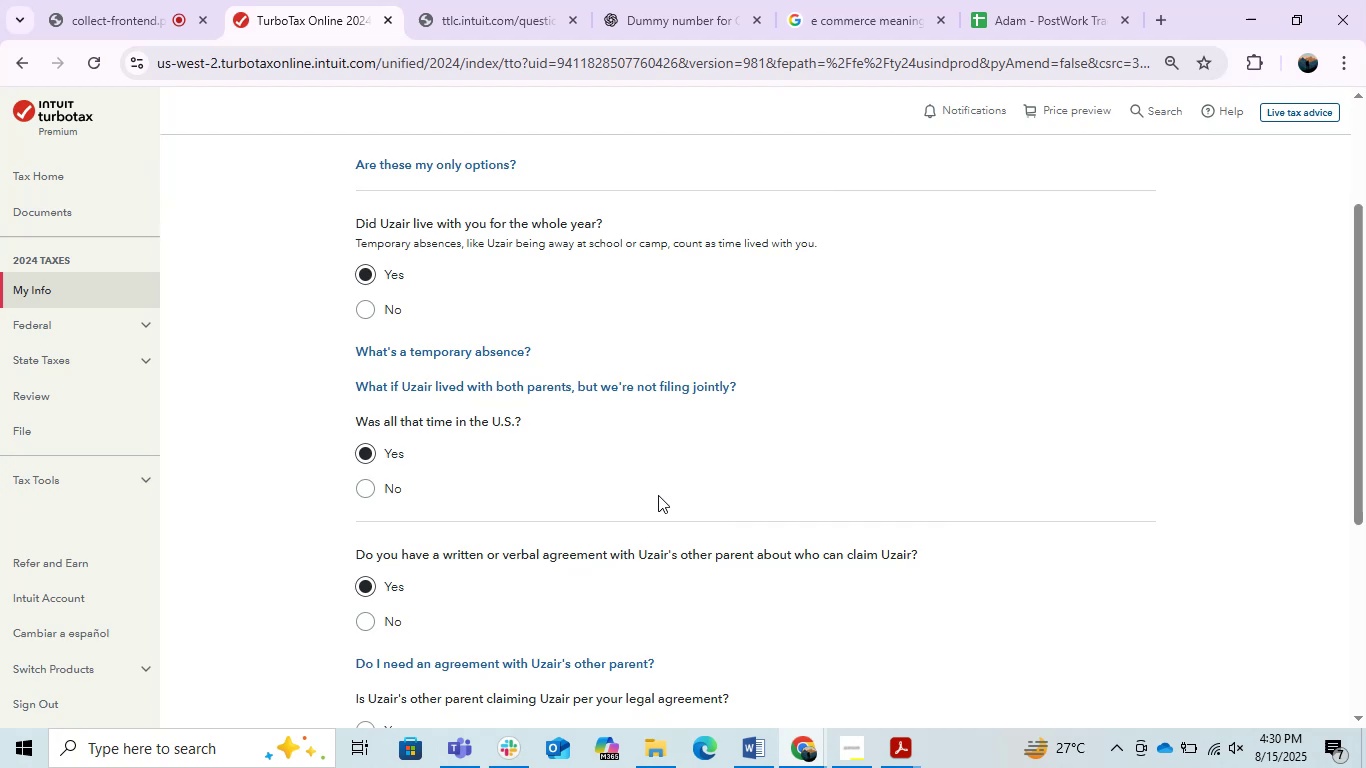 
left_click([552, 543])
 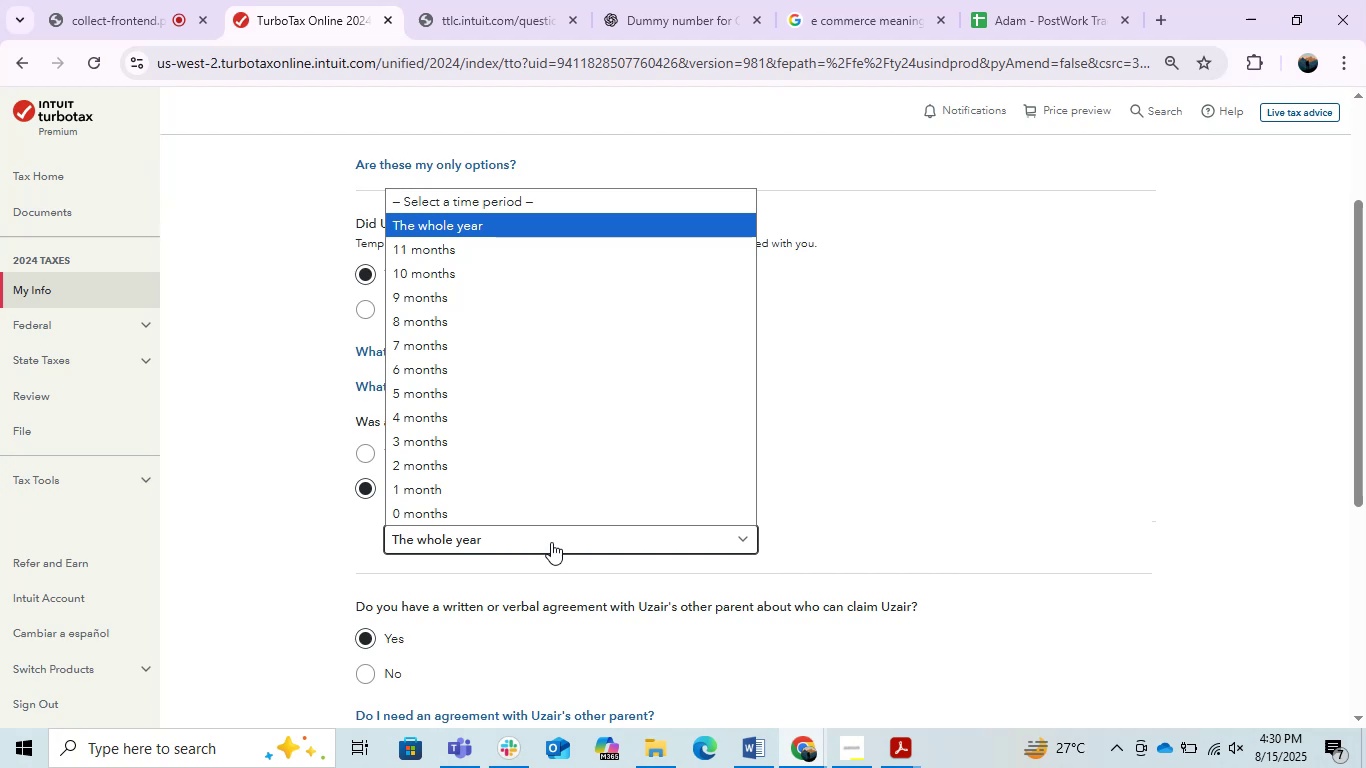 
left_click([551, 542])
 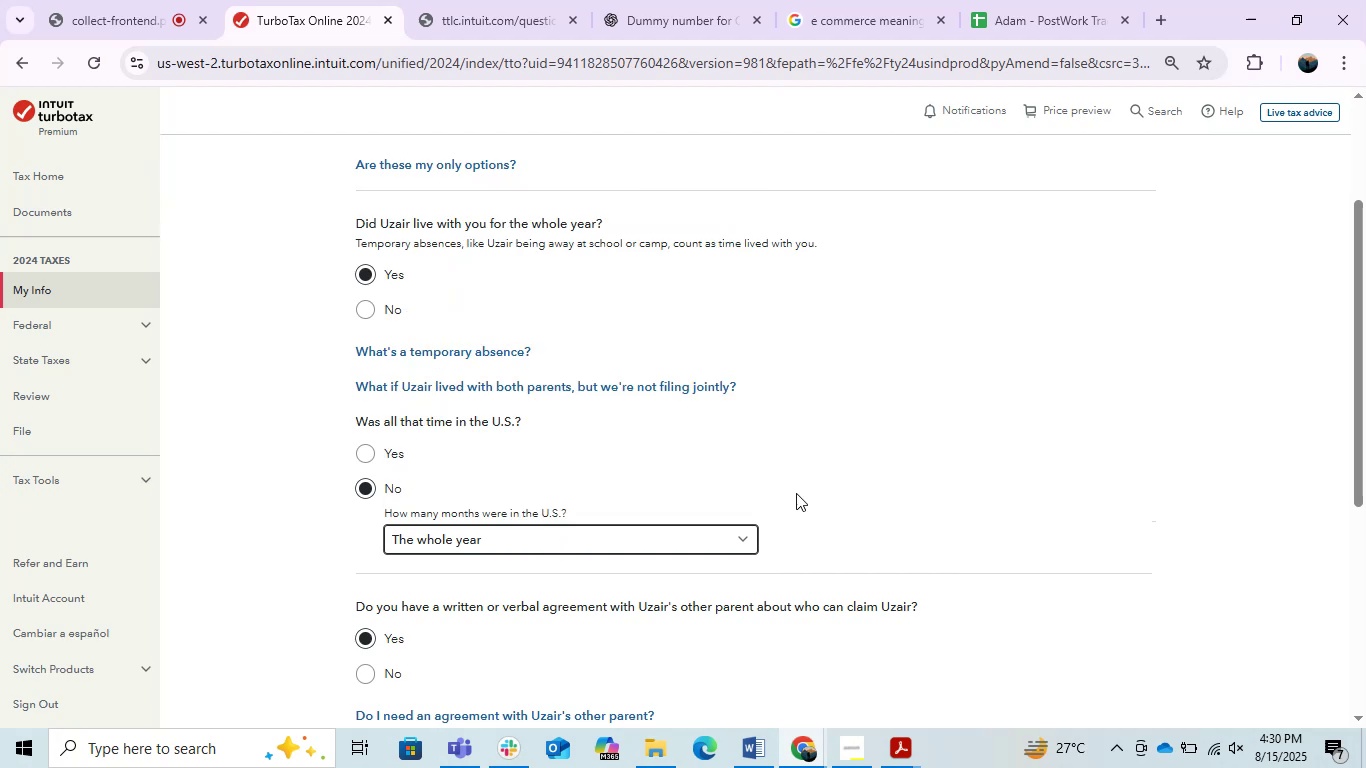 
left_click([866, 488])
 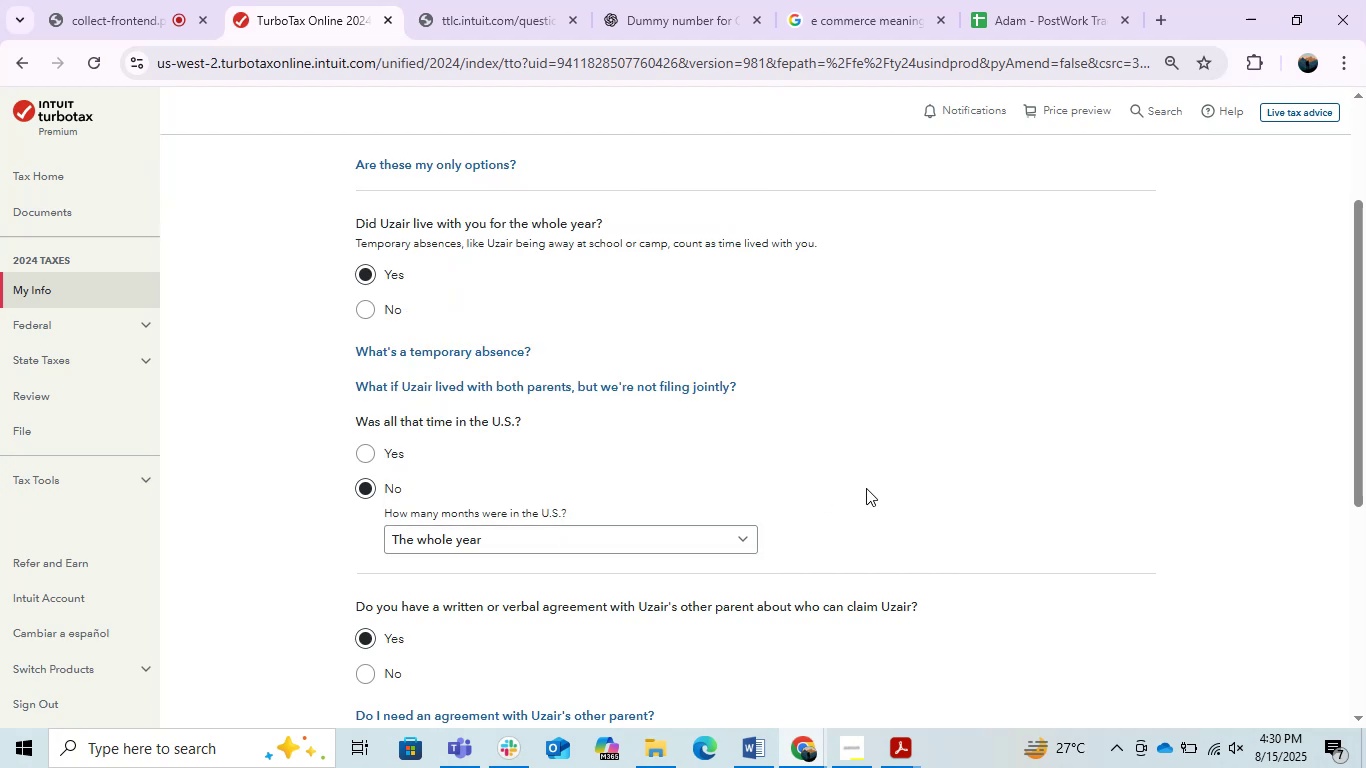 
wait(13.19)
 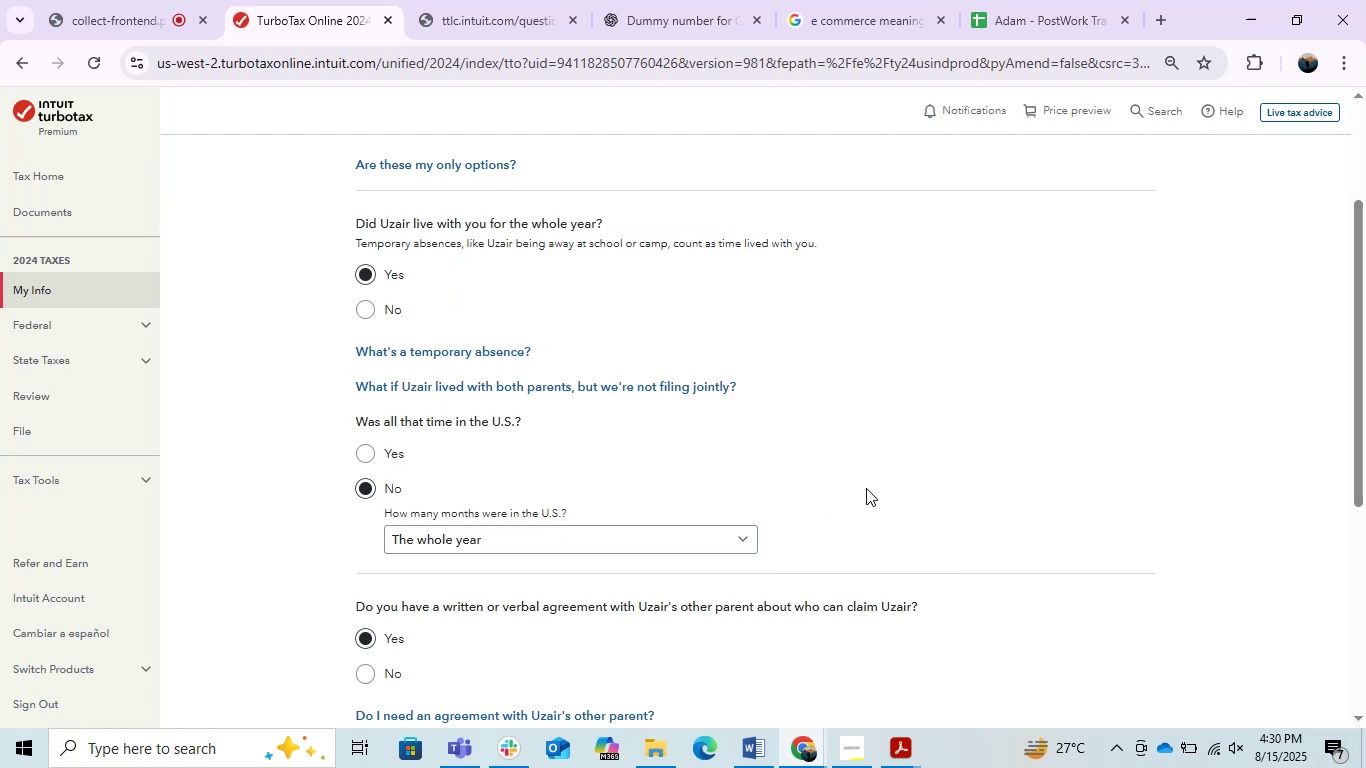 
left_click([365, 315])
 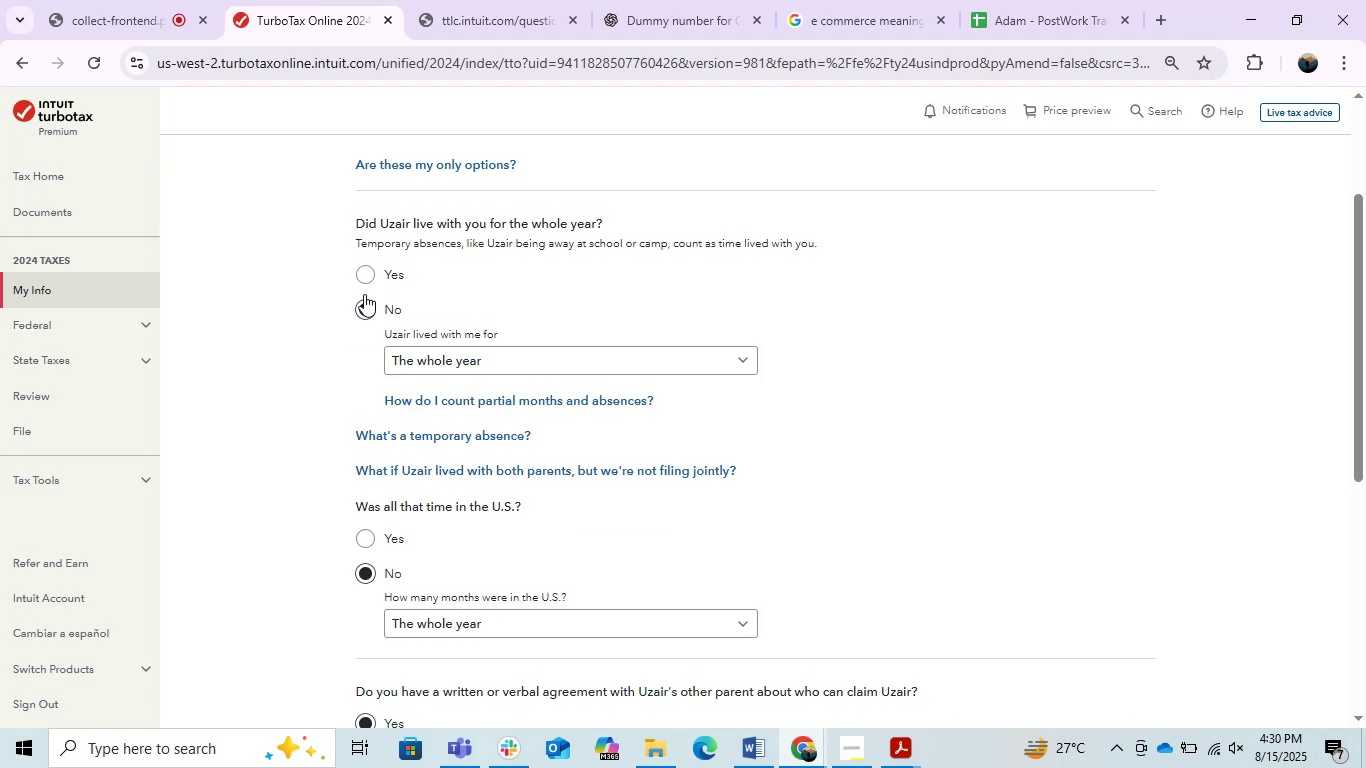 
left_click([368, 278])
 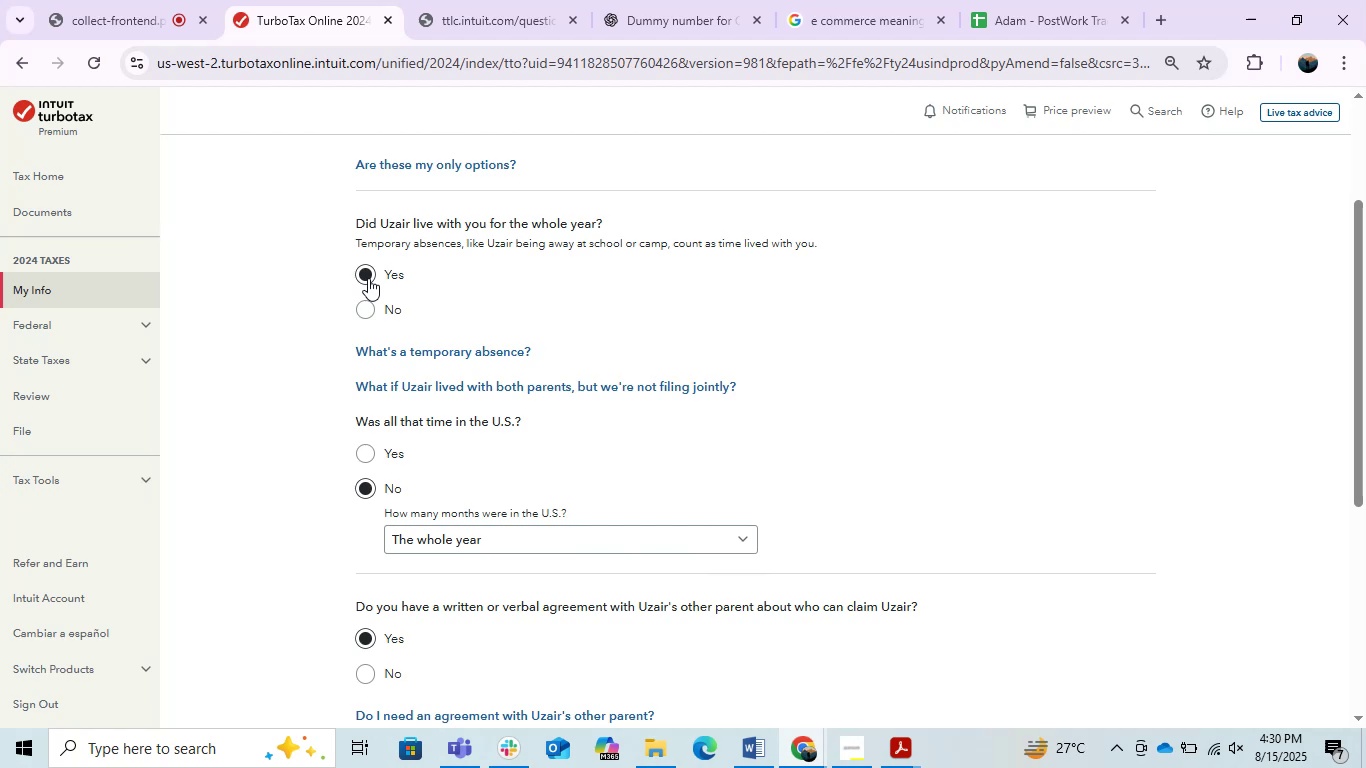 
wait(13.95)
 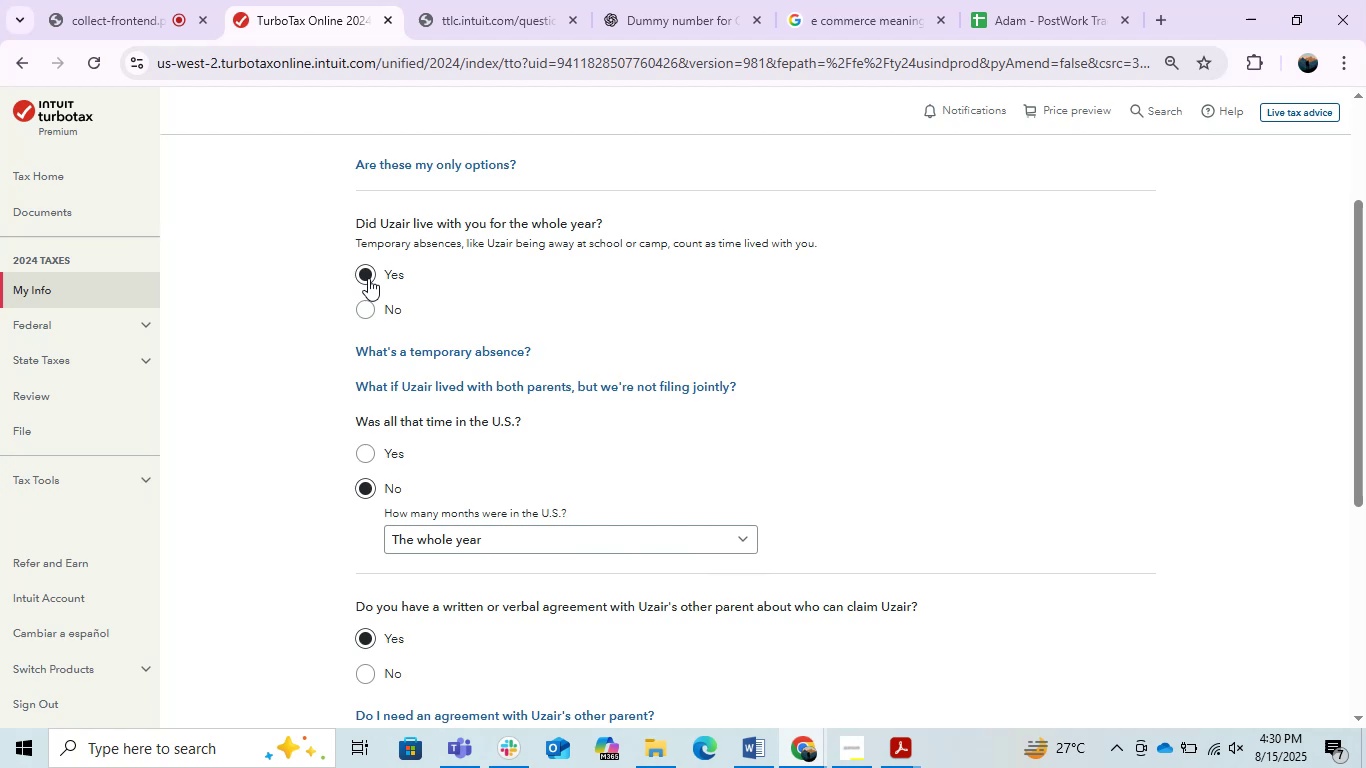 
left_click([367, 460])
 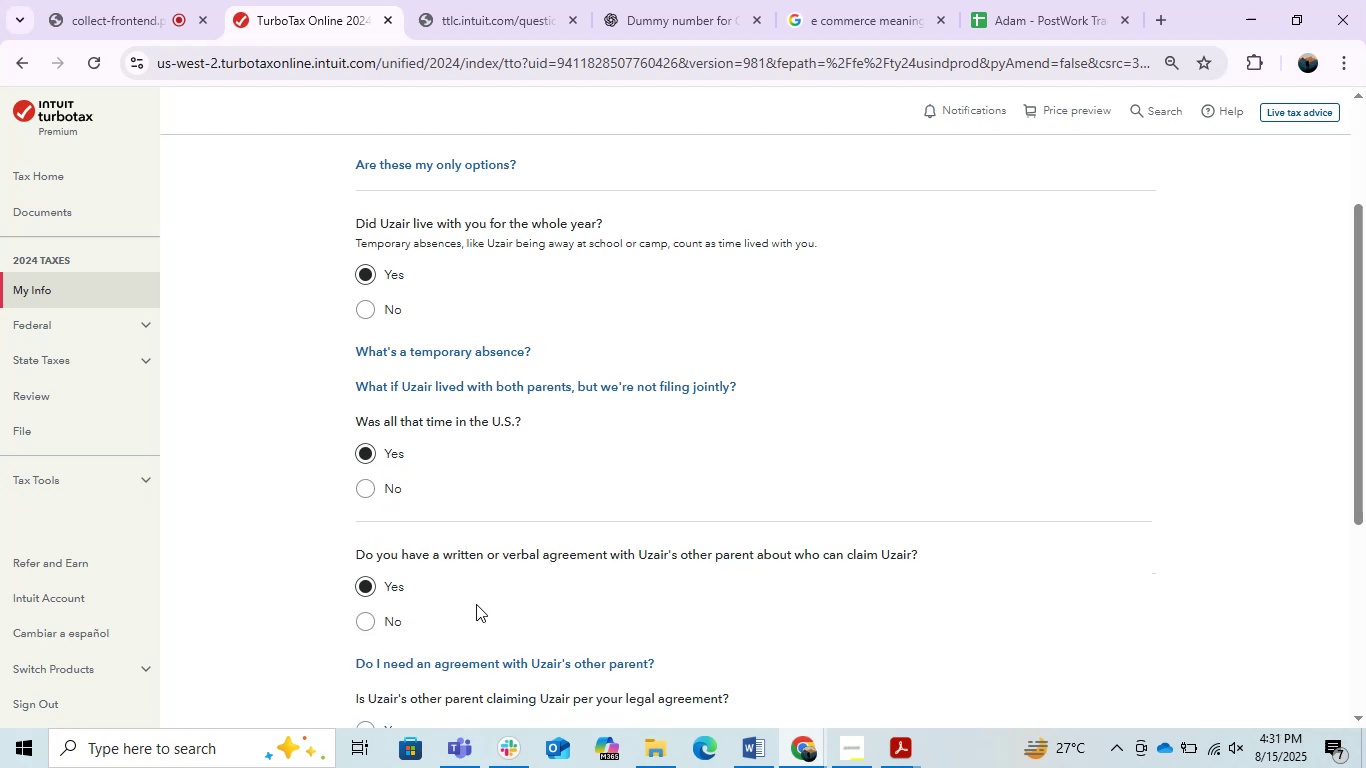 
wait(7.65)
 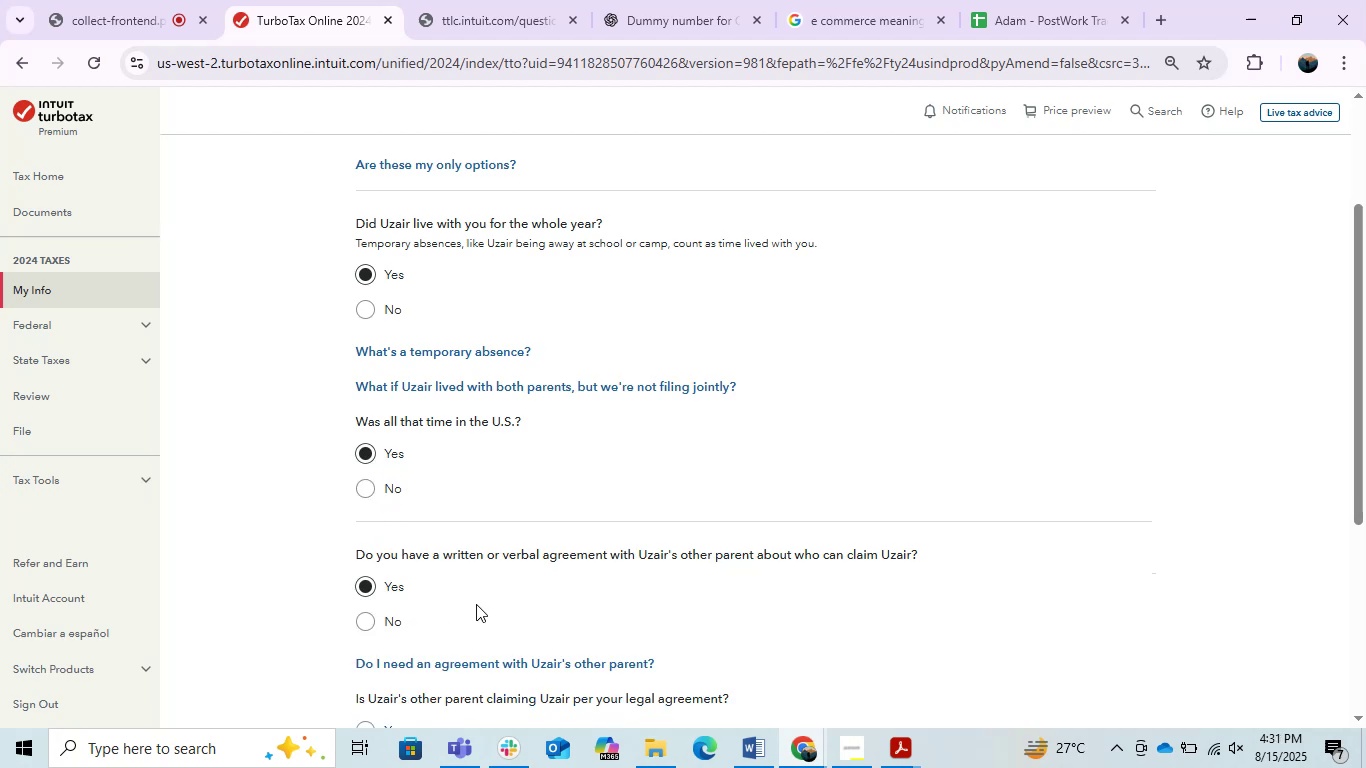 
scroll: coordinate [487, 575], scroll_direction: down, amount: 1.0
 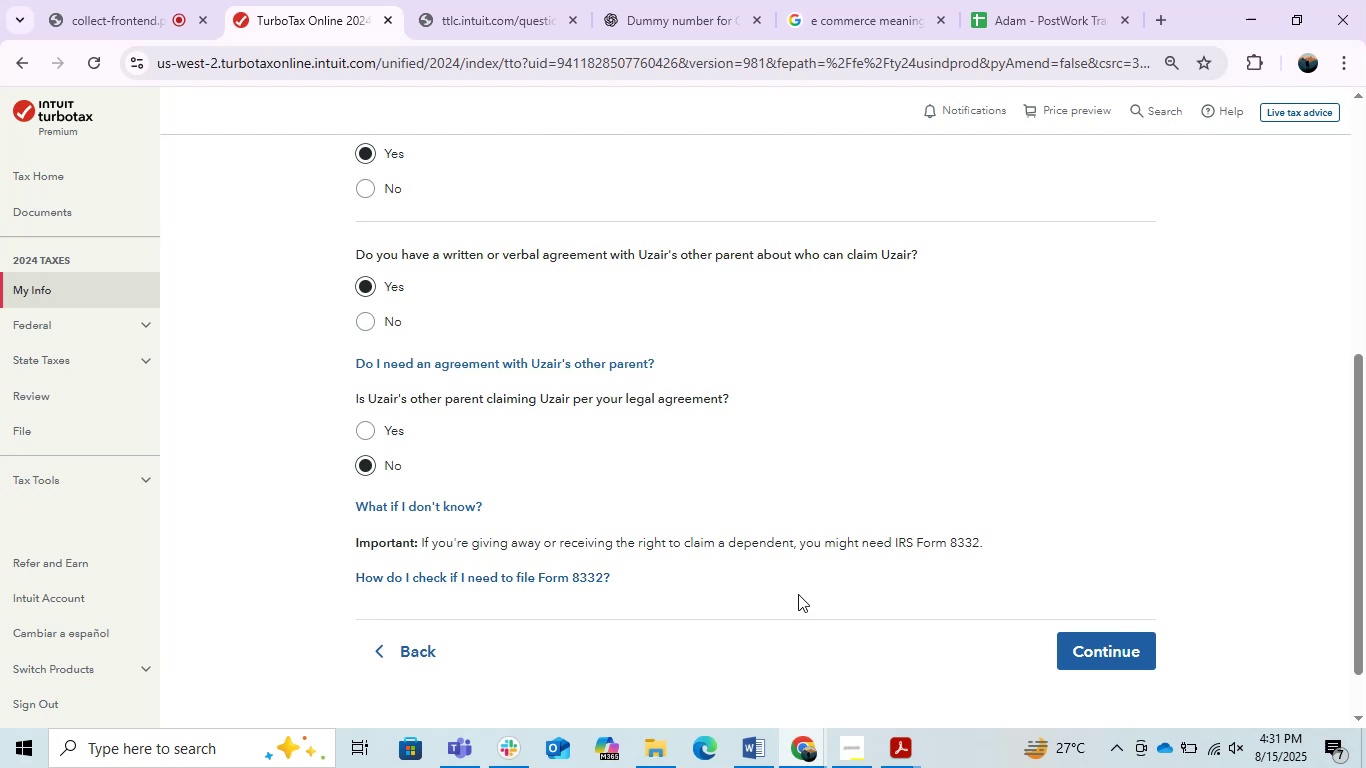 
wait(6.05)
 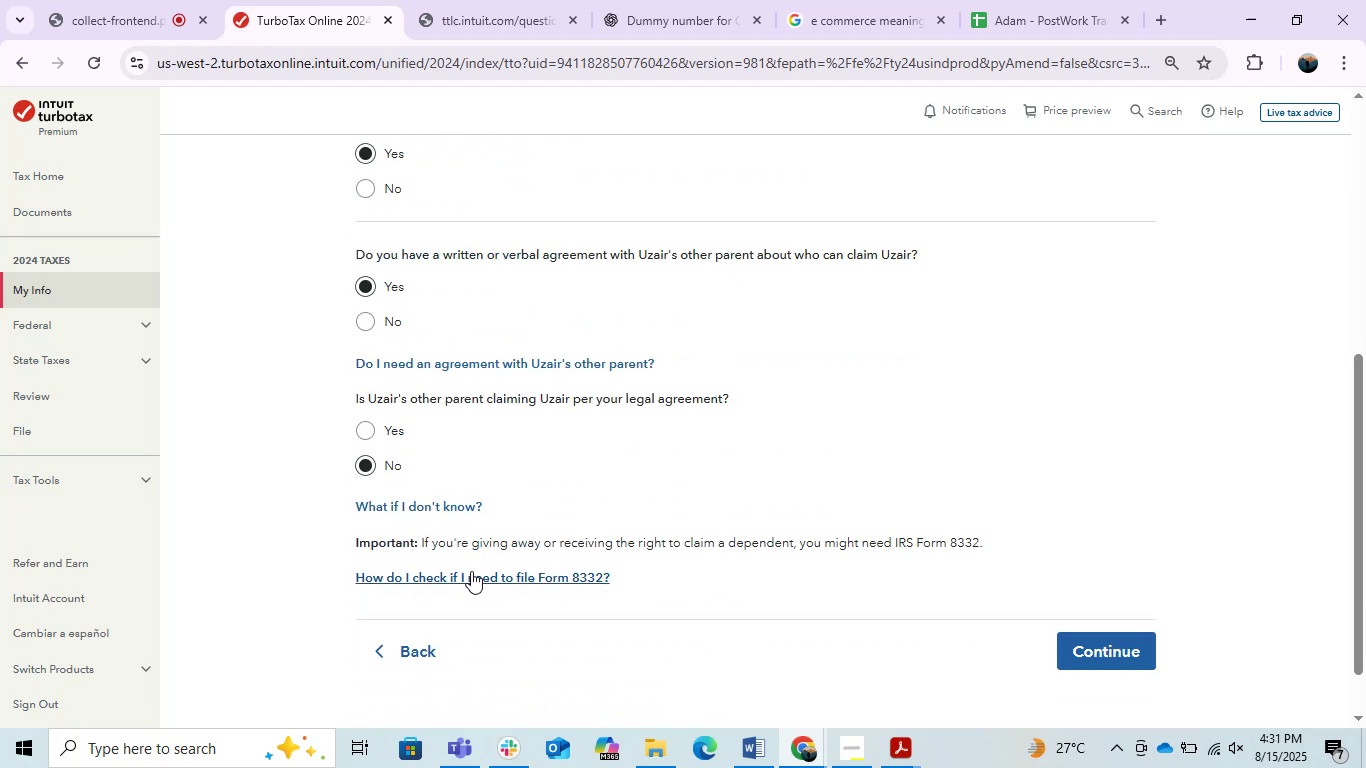 
scroll: coordinate [750, 582], scroll_direction: up, amount: 1.0
 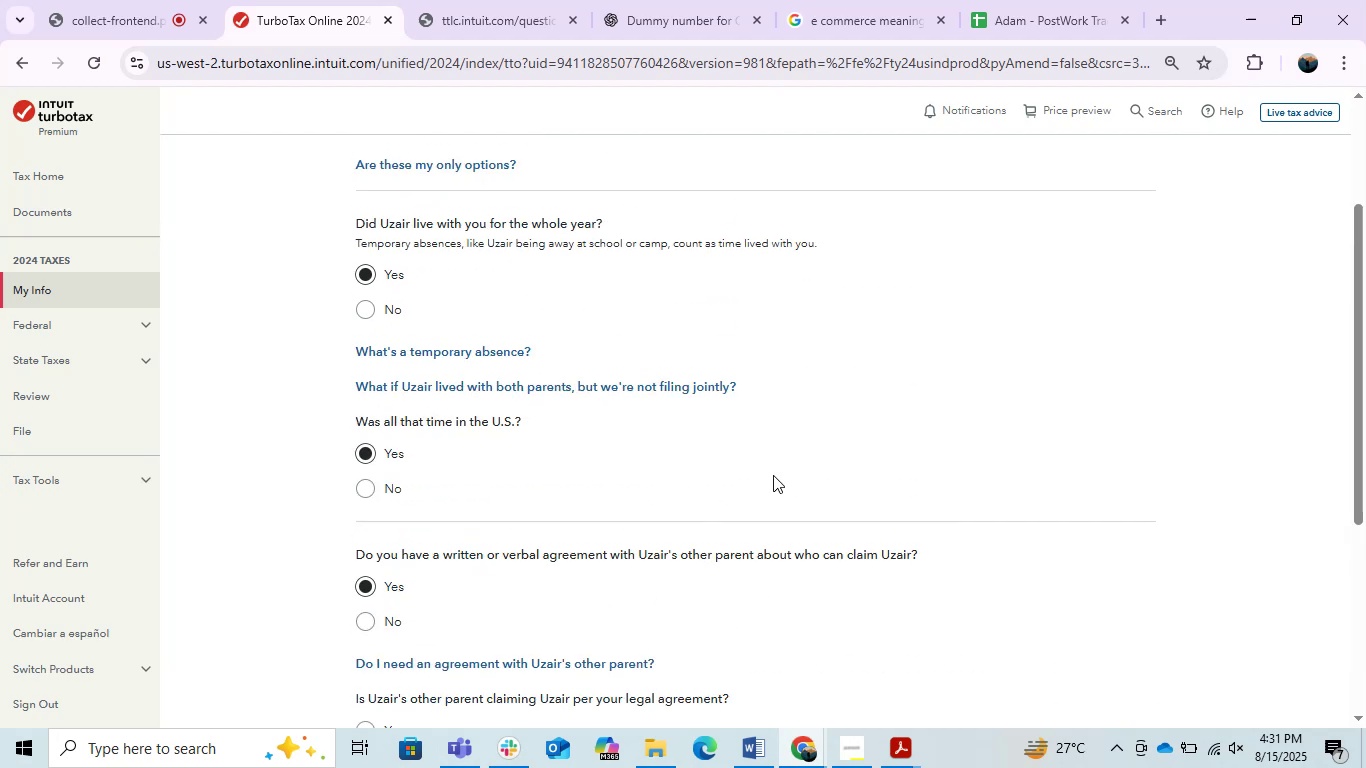 
hold_key(key=ControlLeft, duration=0.41)
scroll: coordinate [1045, 487], scroll_direction: down, amount: 2.0
 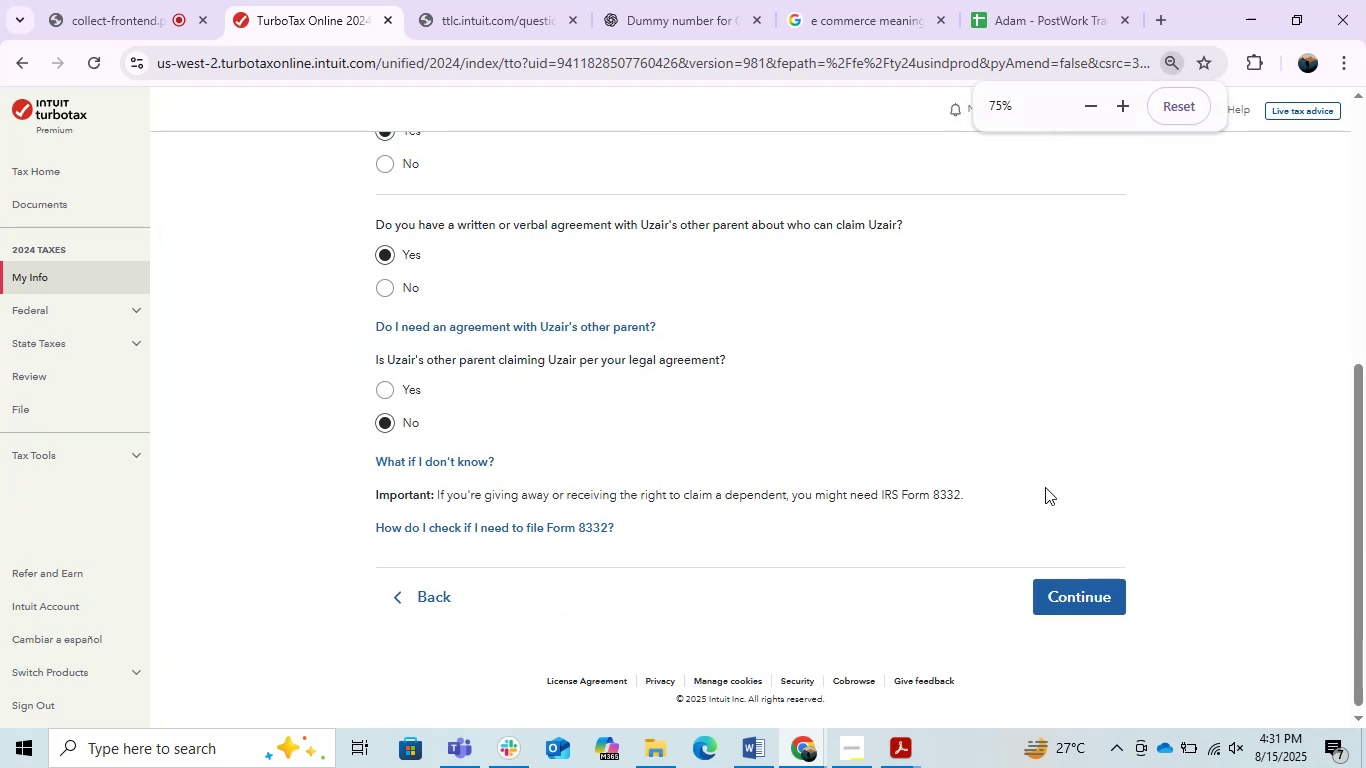 
scroll: coordinate [1045, 487], scroll_direction: up, amount: 1.0
 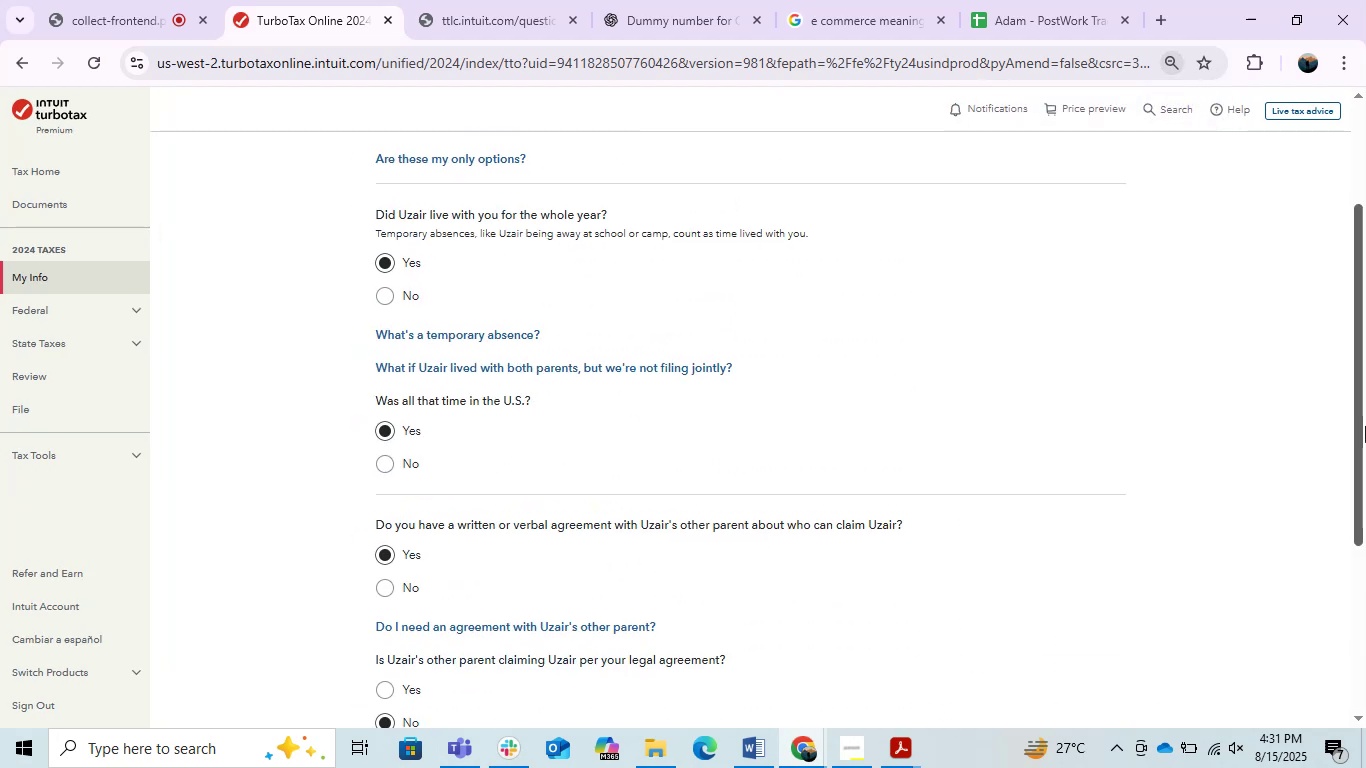 
left_click_drag(start_coordinate=[1365, 416], to_coordinate=[1365, 449])
 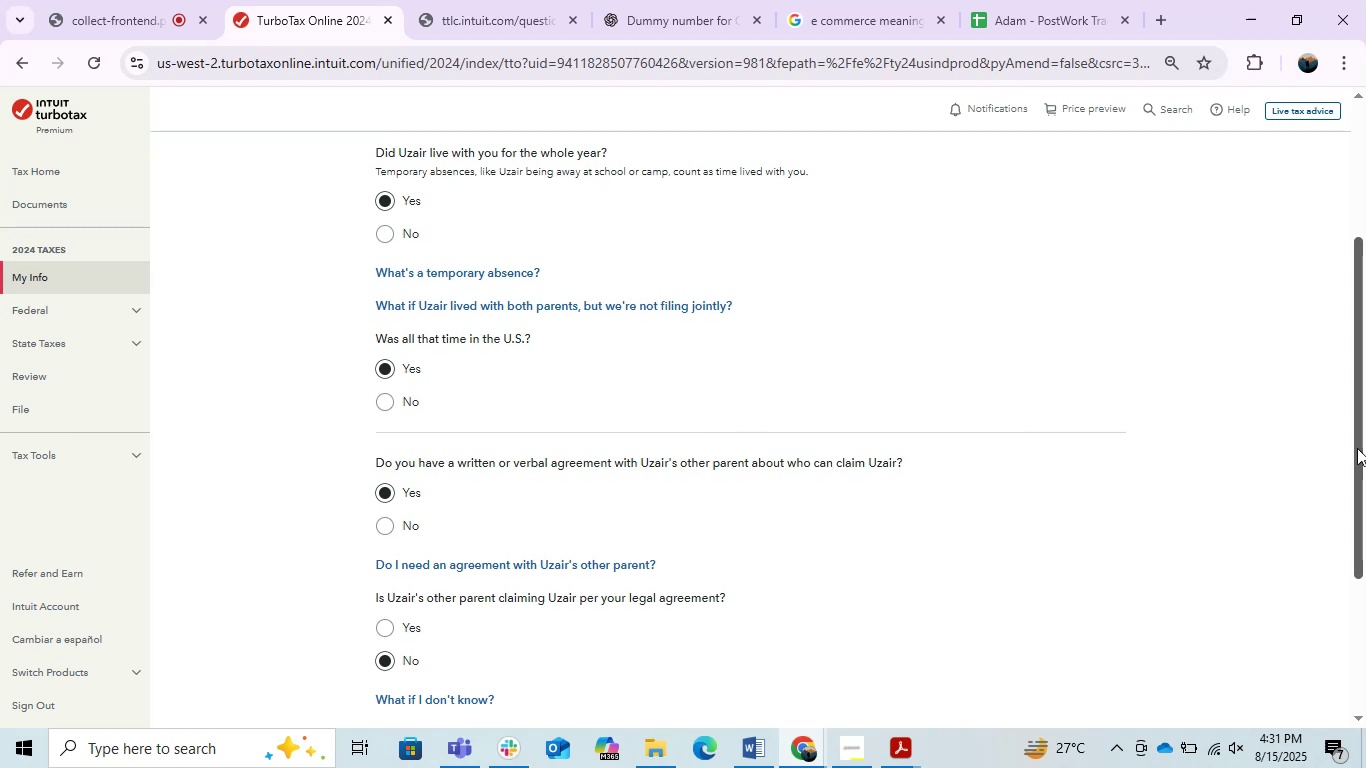 
key(PrintScreen)
 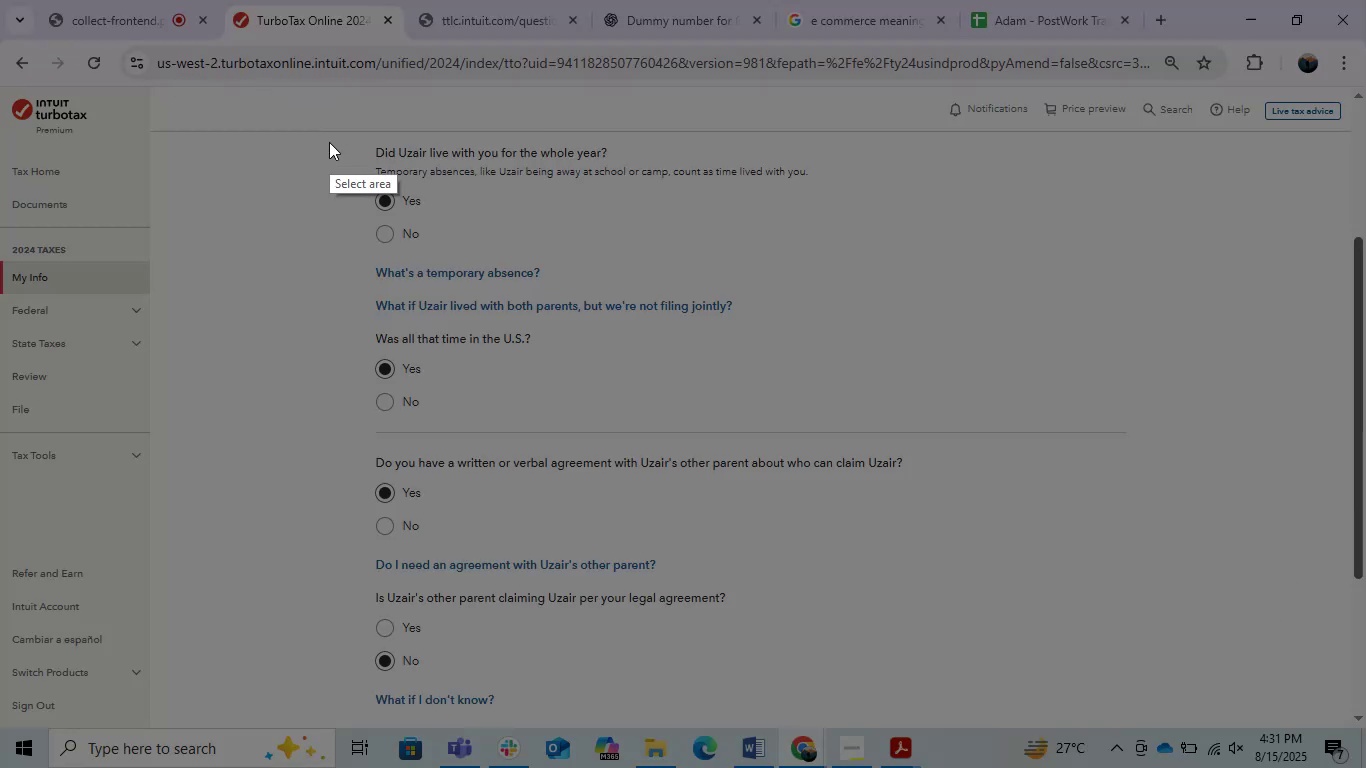 
left_click_drag(start_coordinate=[345, 123], to_coordinate=[1136, 720])
 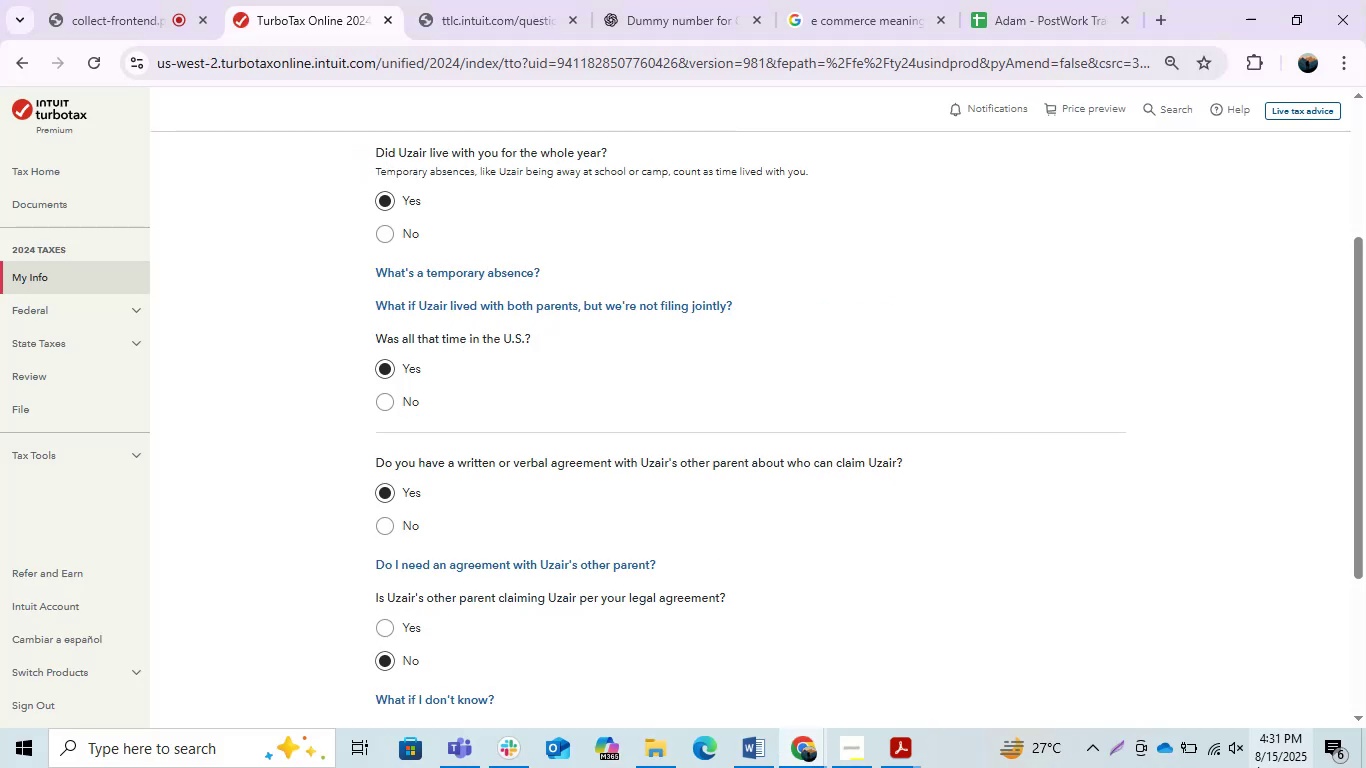 
key(Control+C)
 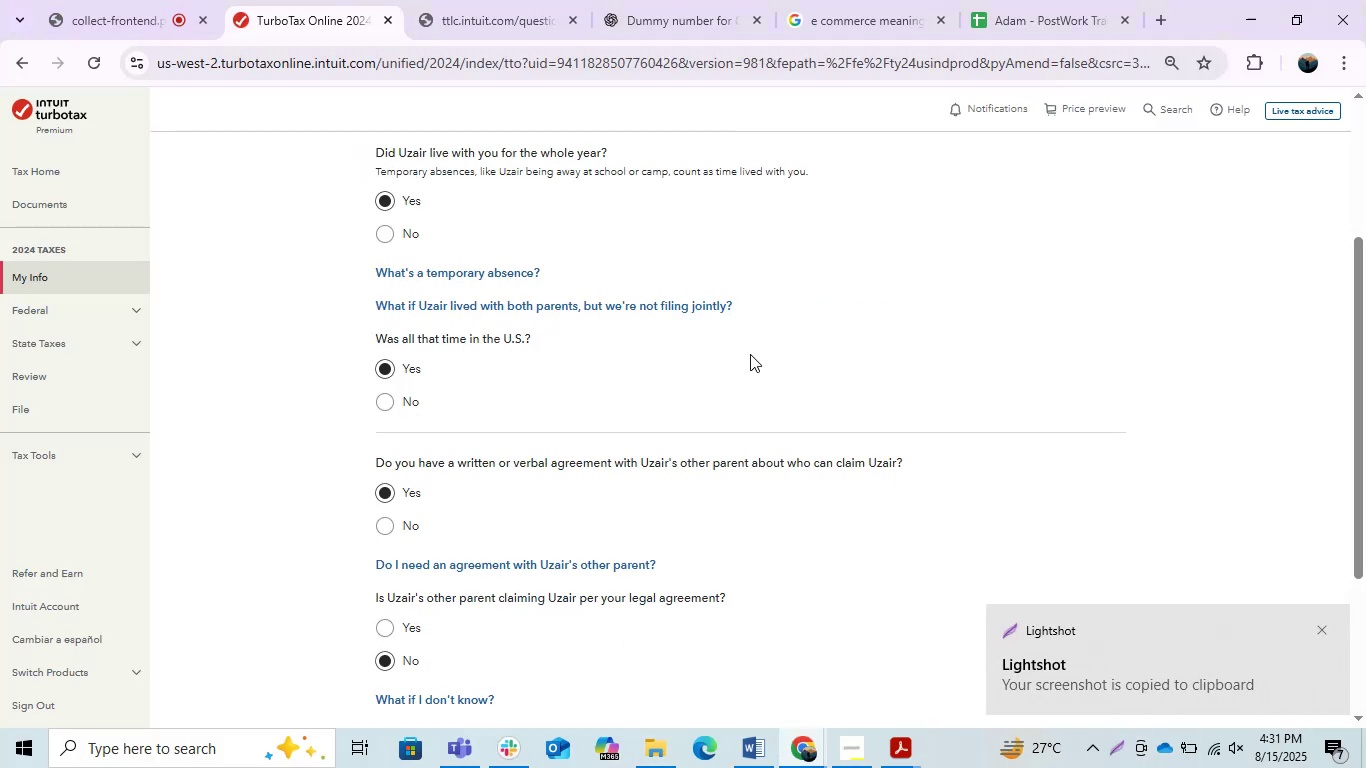 
left_click([804, 745])
 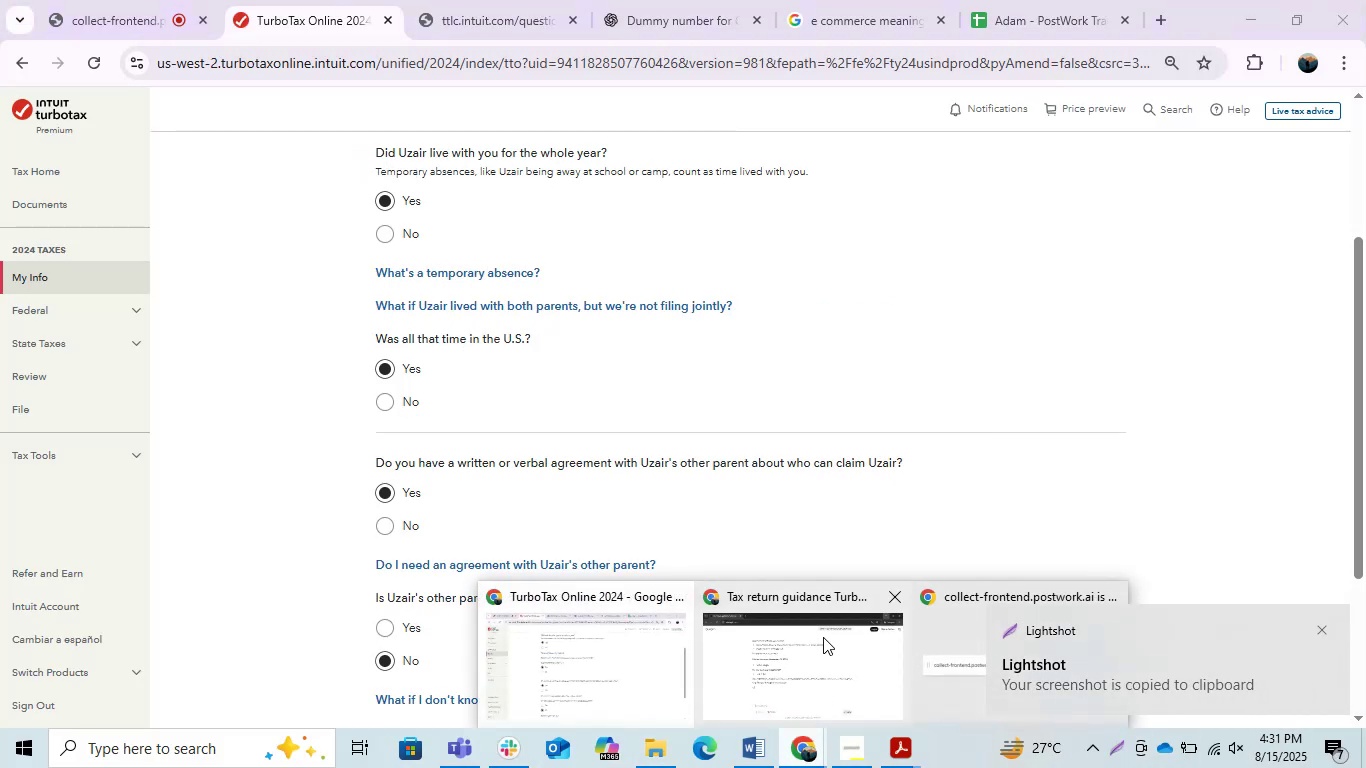 
left_click([823, 637])
 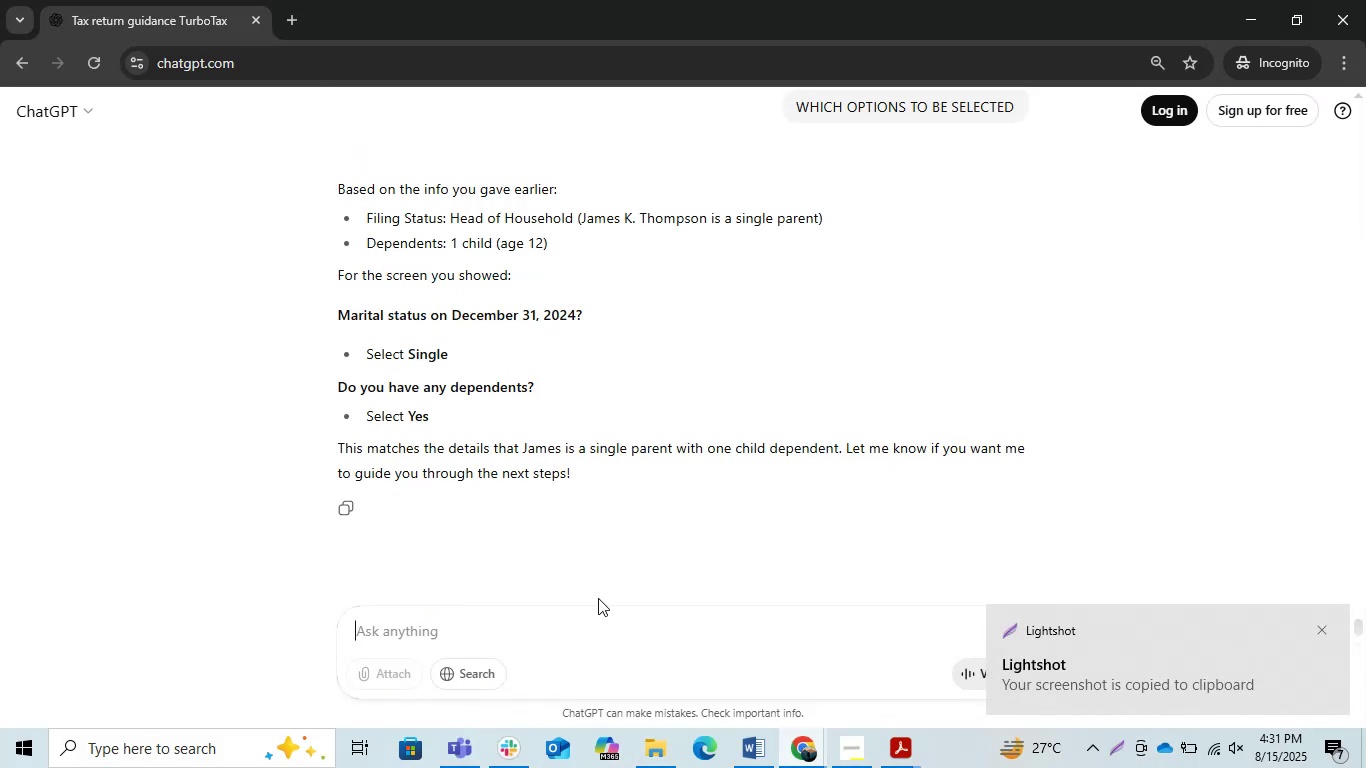 
key(Control+V)
 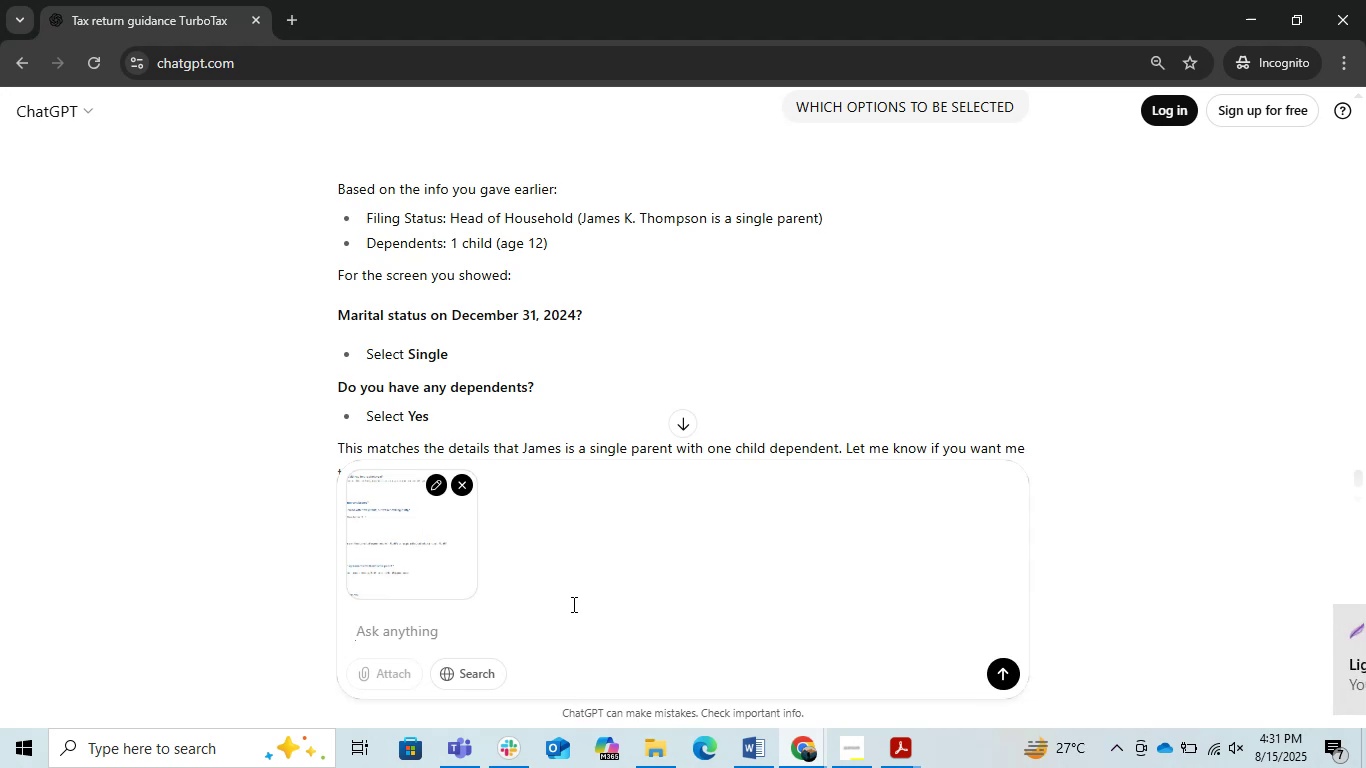 
key(Enter)
 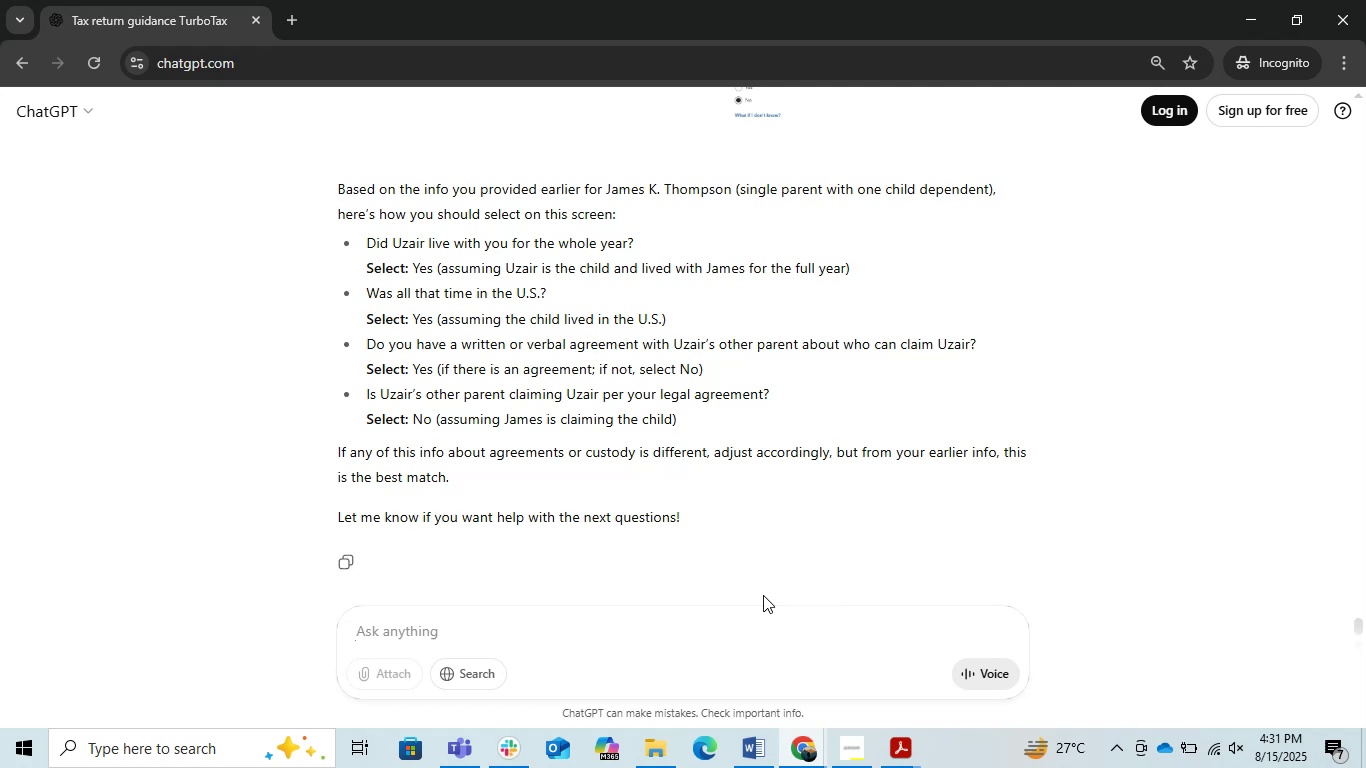 
wait(26.29)
 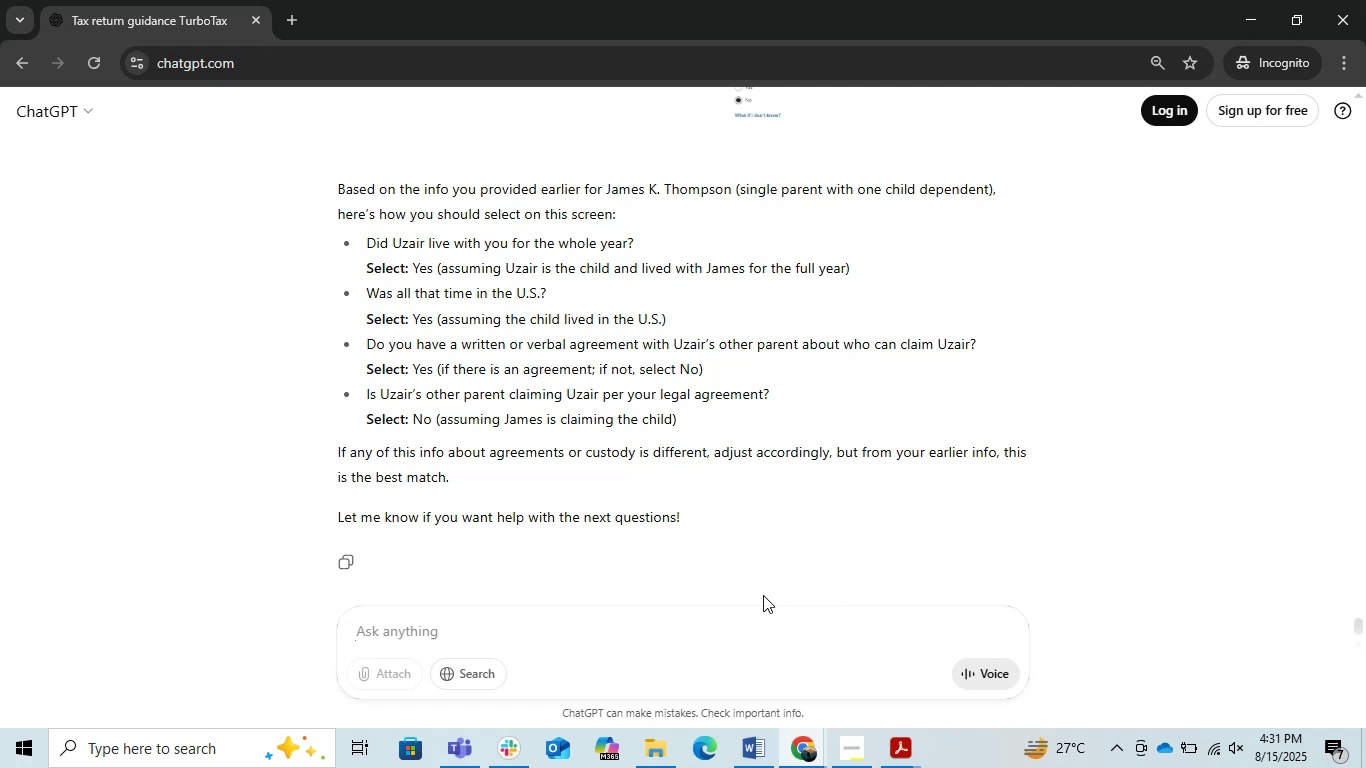 
left_click([1229, 20])
 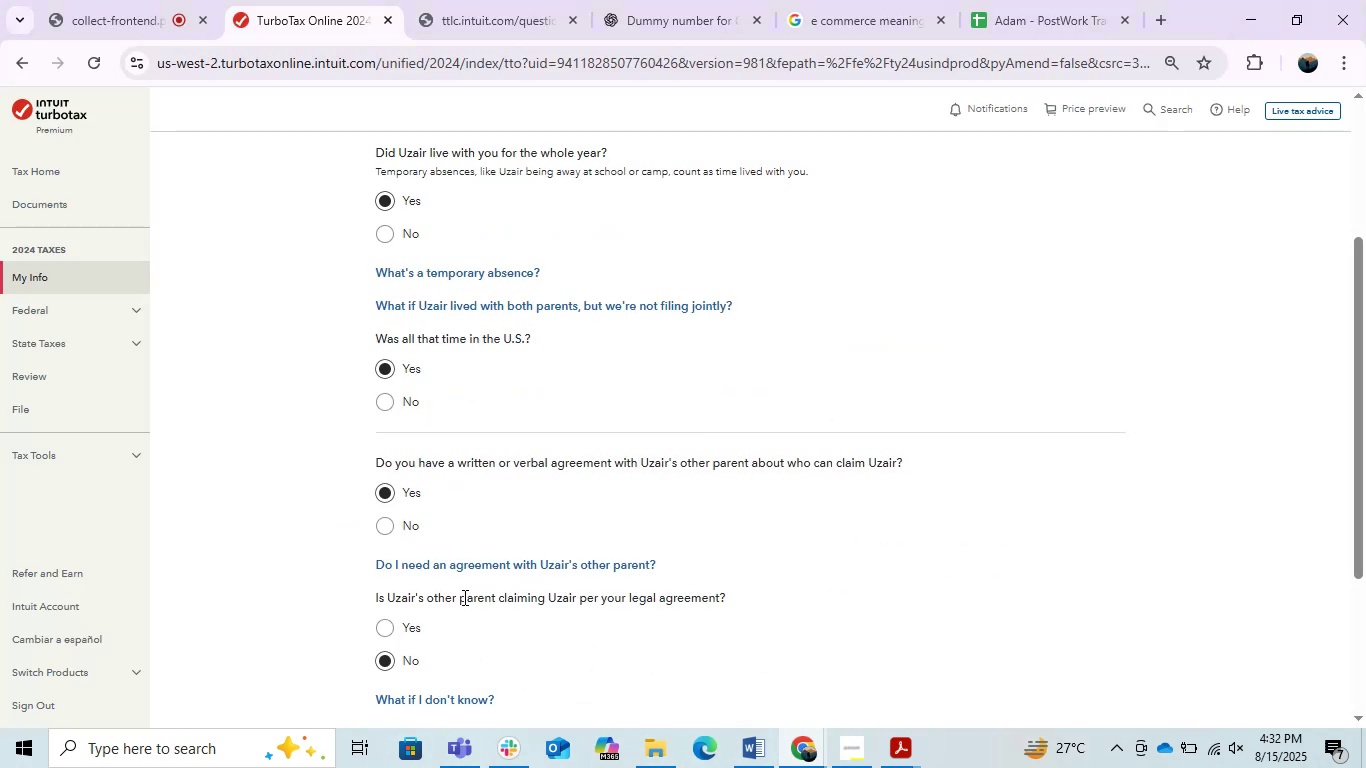 
scroll: coordinate [674, 659], scroll_direction: down, amount: 1.0
 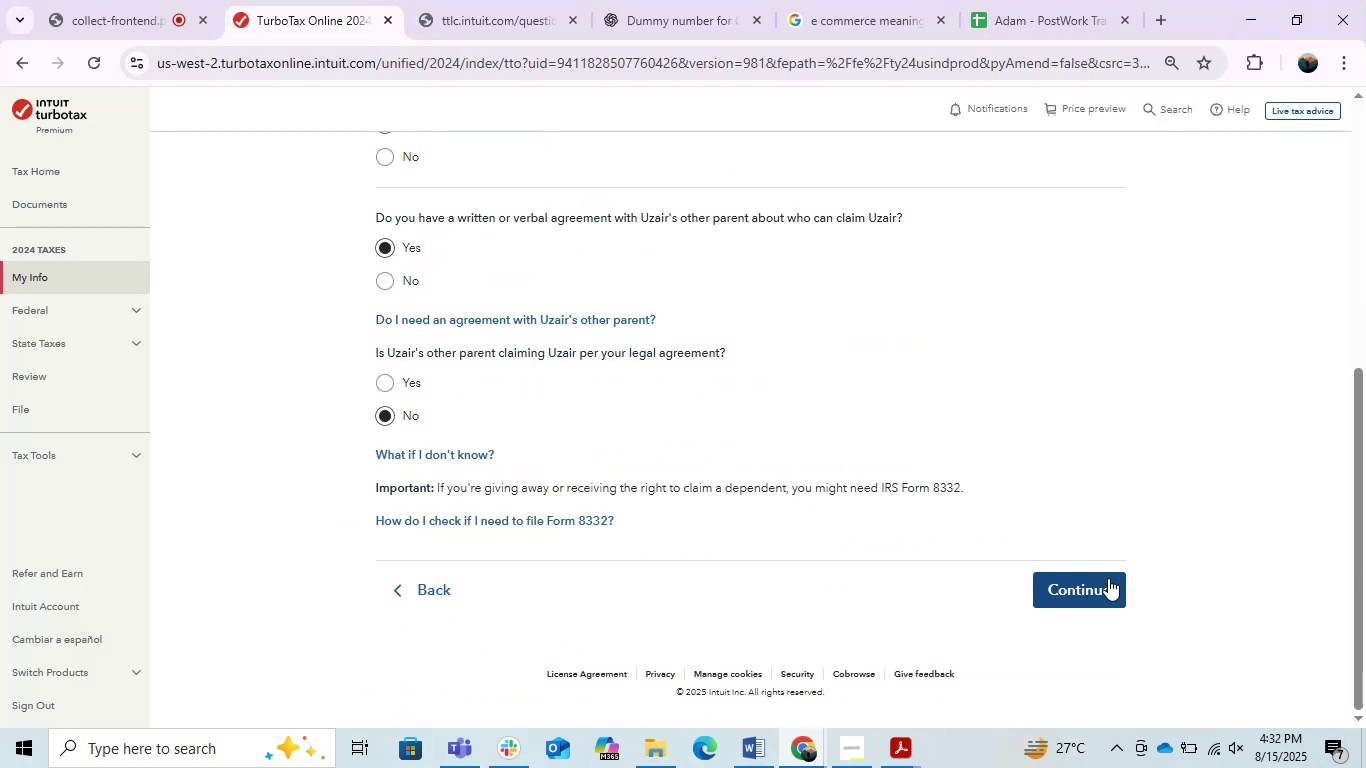 
left_click([1090, 586])
 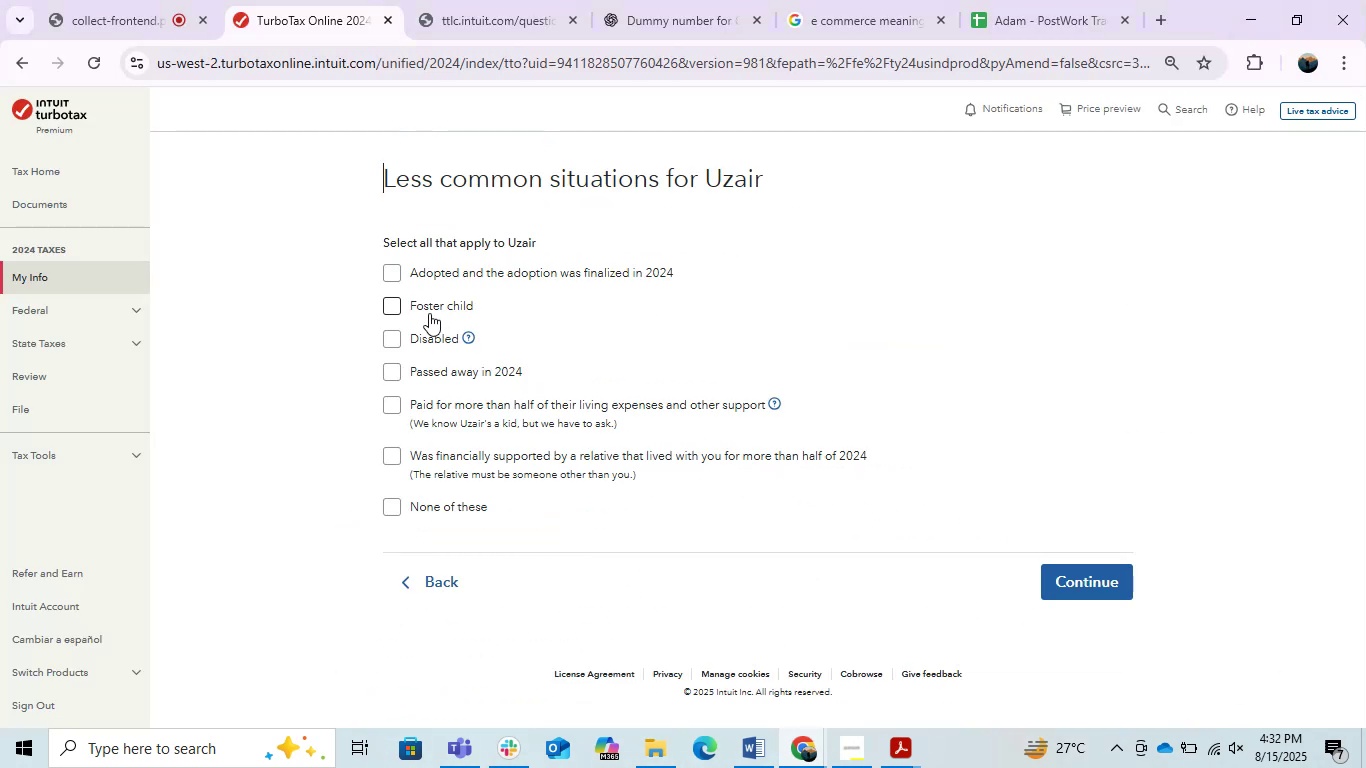 
wait(5.14)
 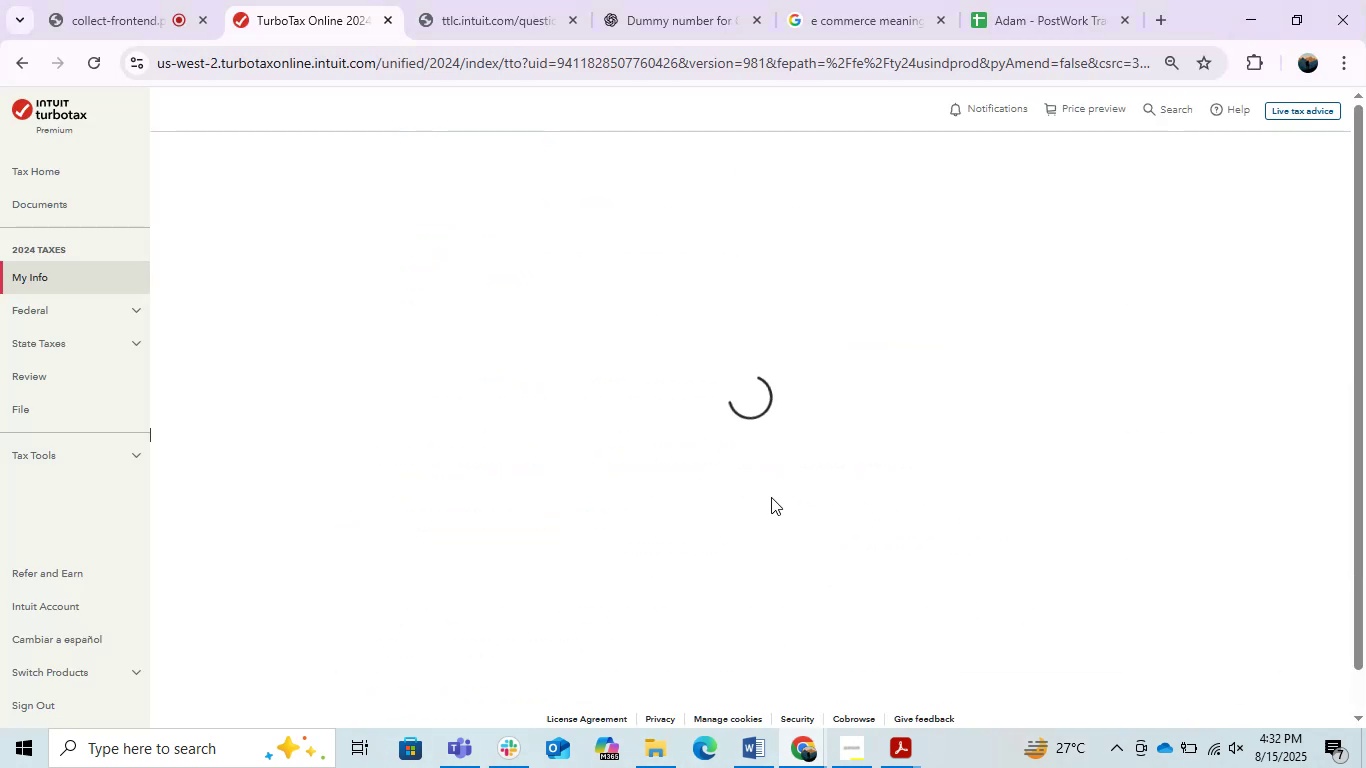 
left_click_drag(start_coordinate=[449, 503], to_coordinate=[463, 507])
 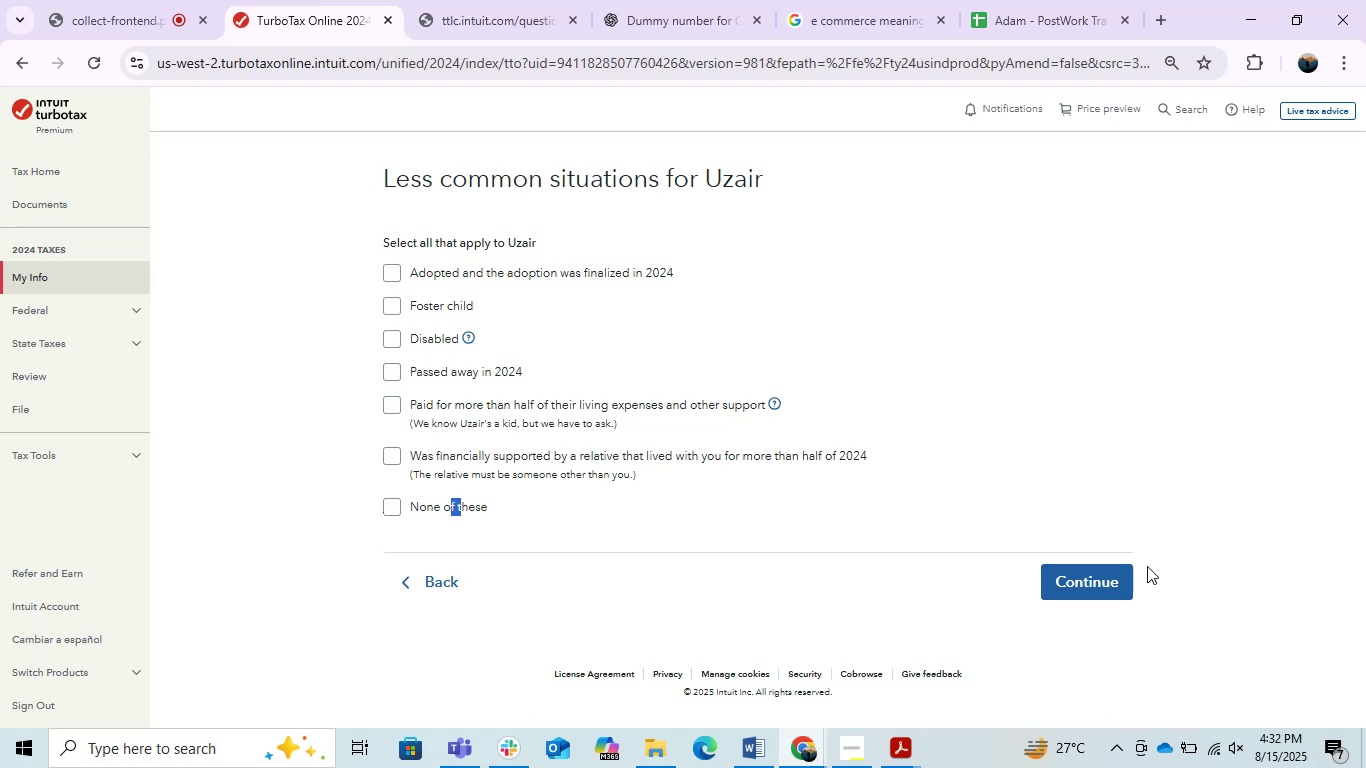 
left_click([1096, 574])
 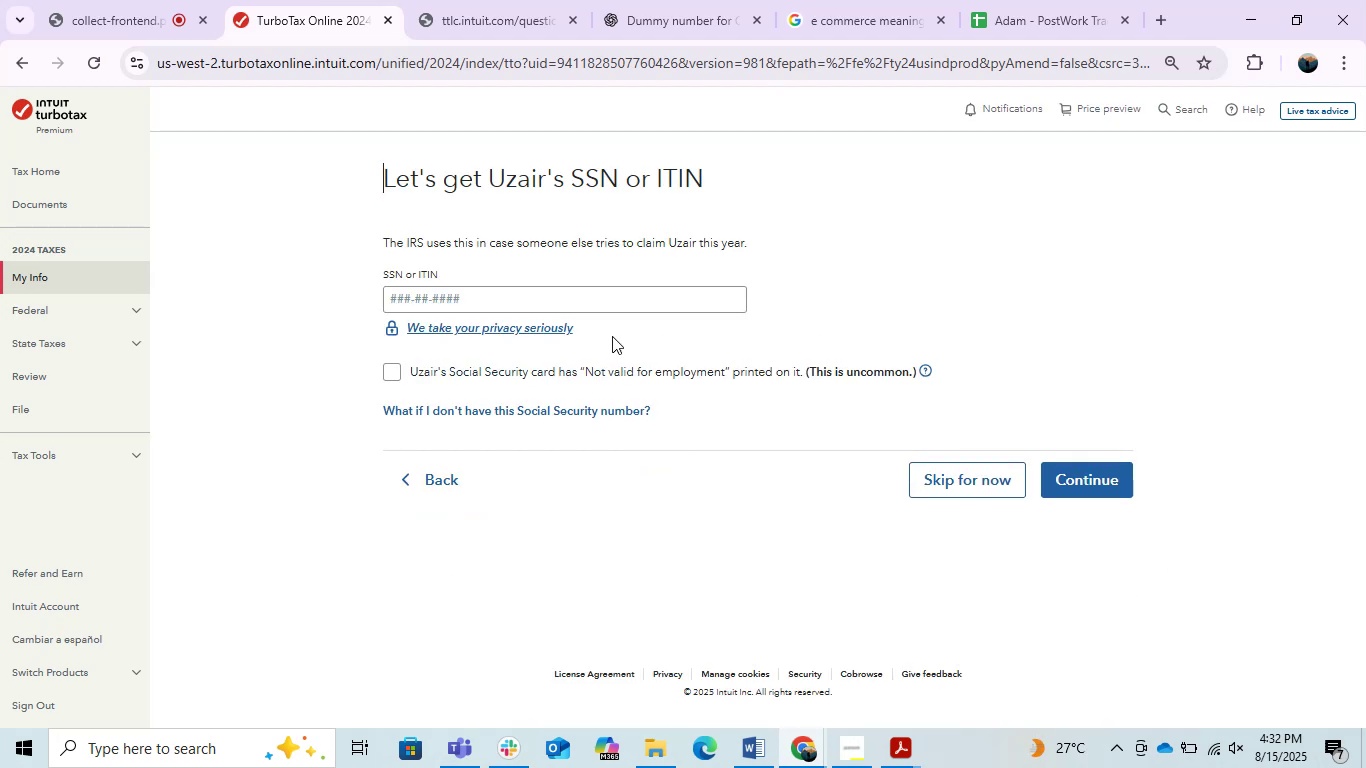 
double_click([570, 315])
 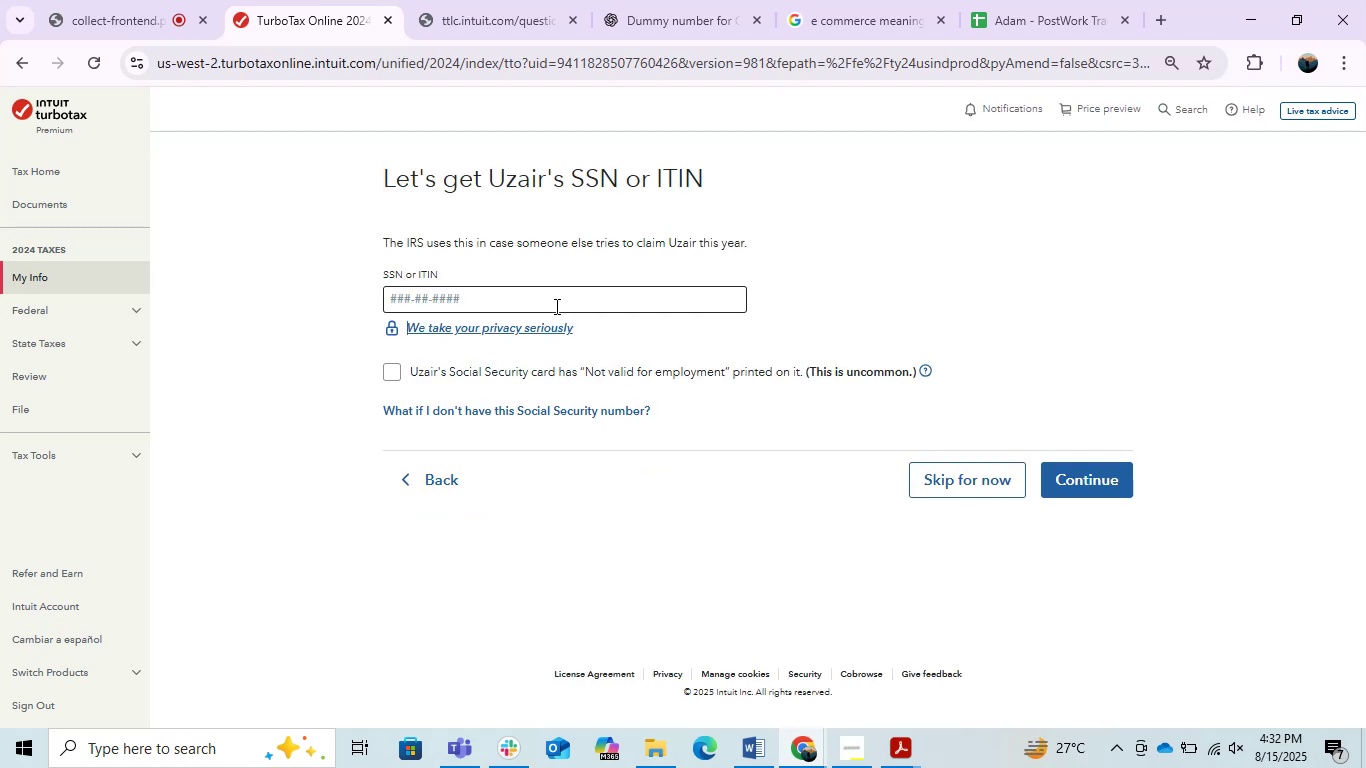 
triple_click([555, 306])
 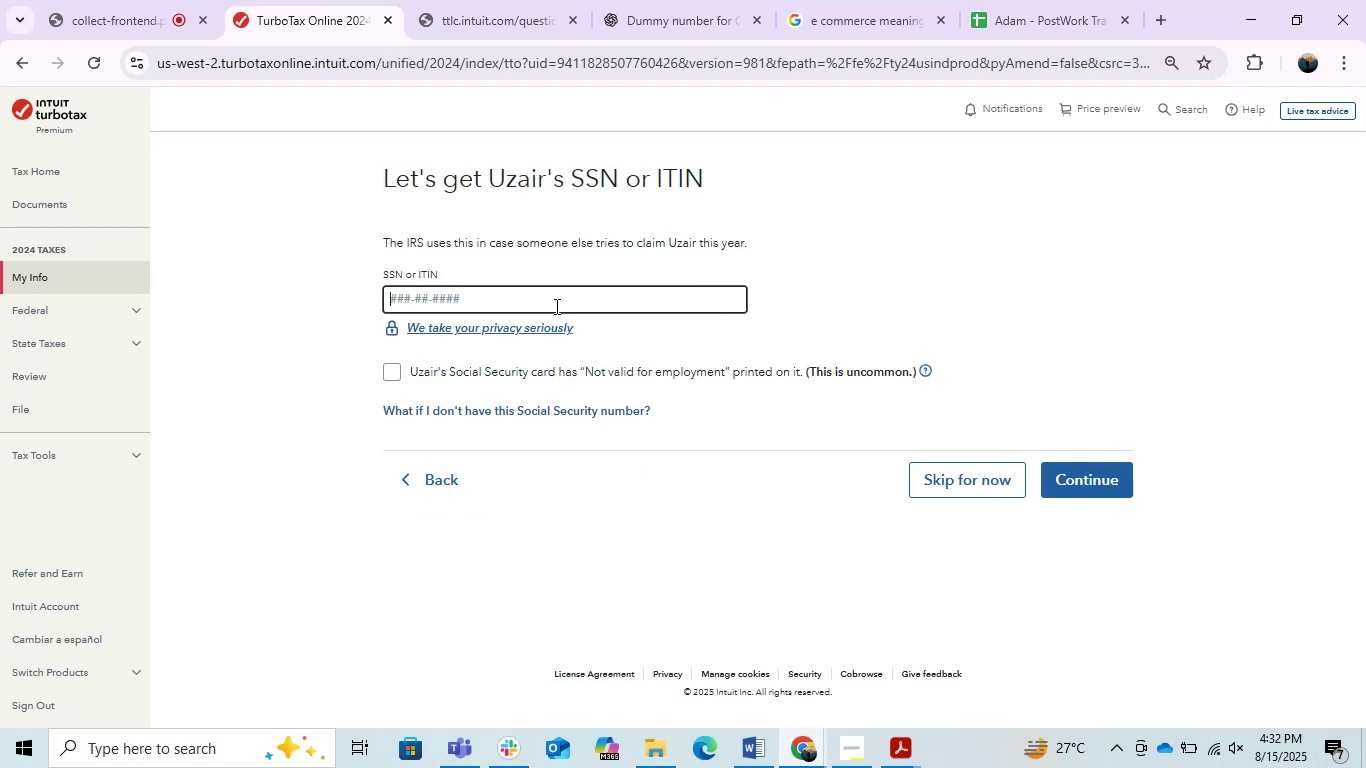 
key(Numpad9)
 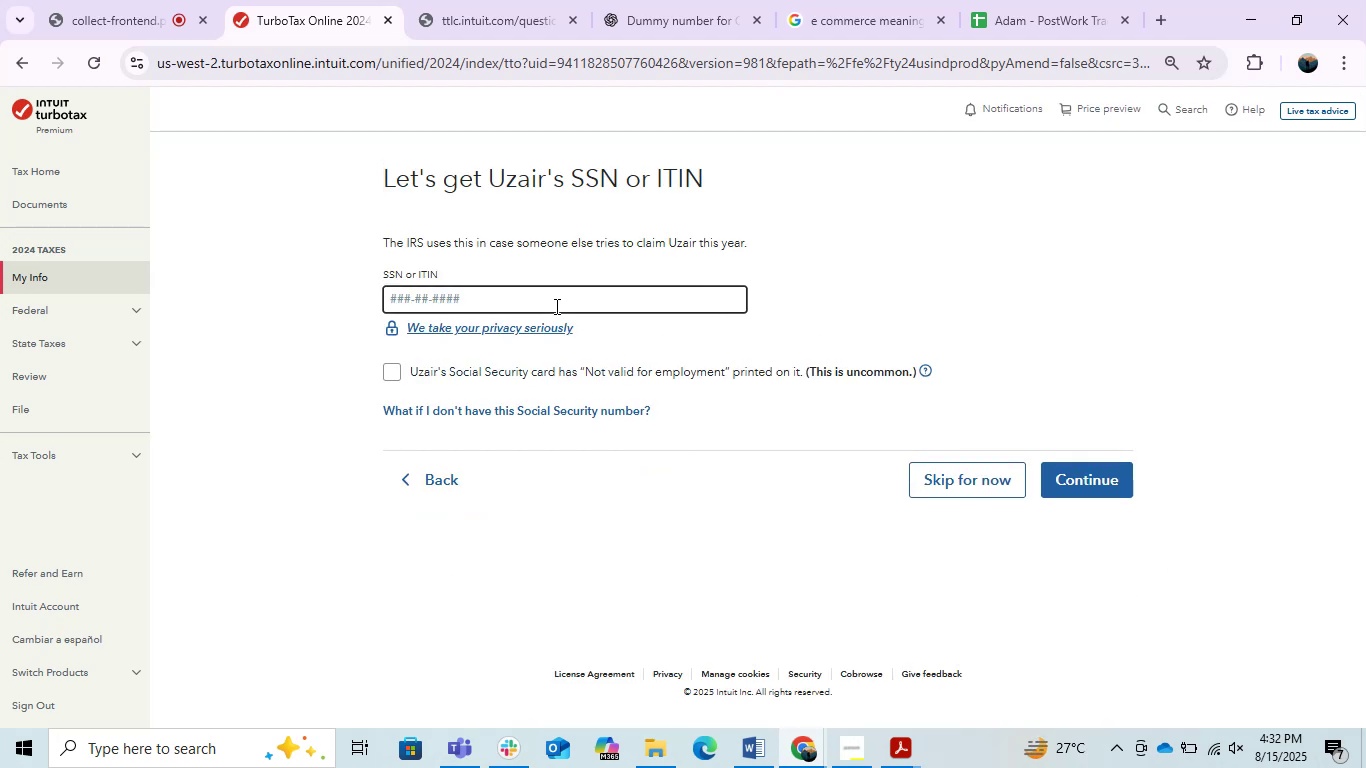 
key(Numpad8)
 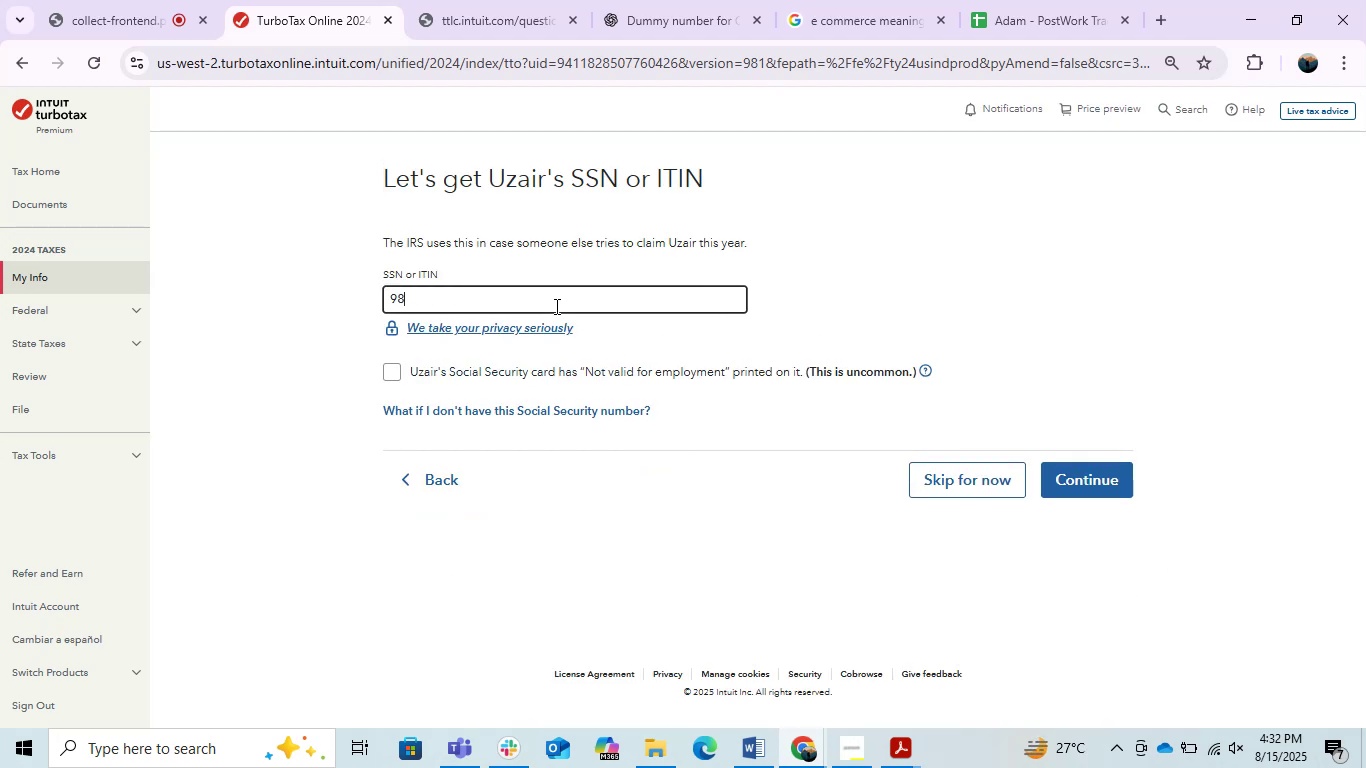 
key(Numpad7)
 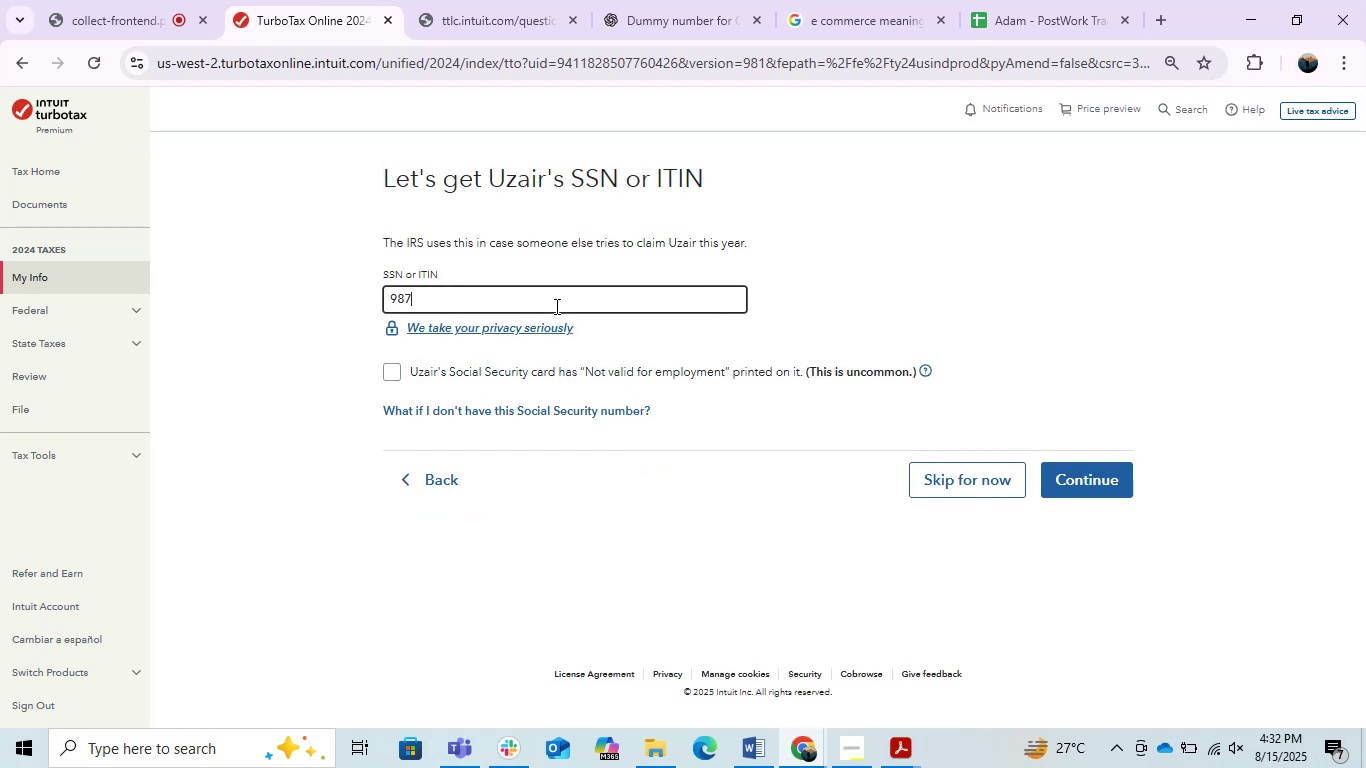 
key(Numpad6)
 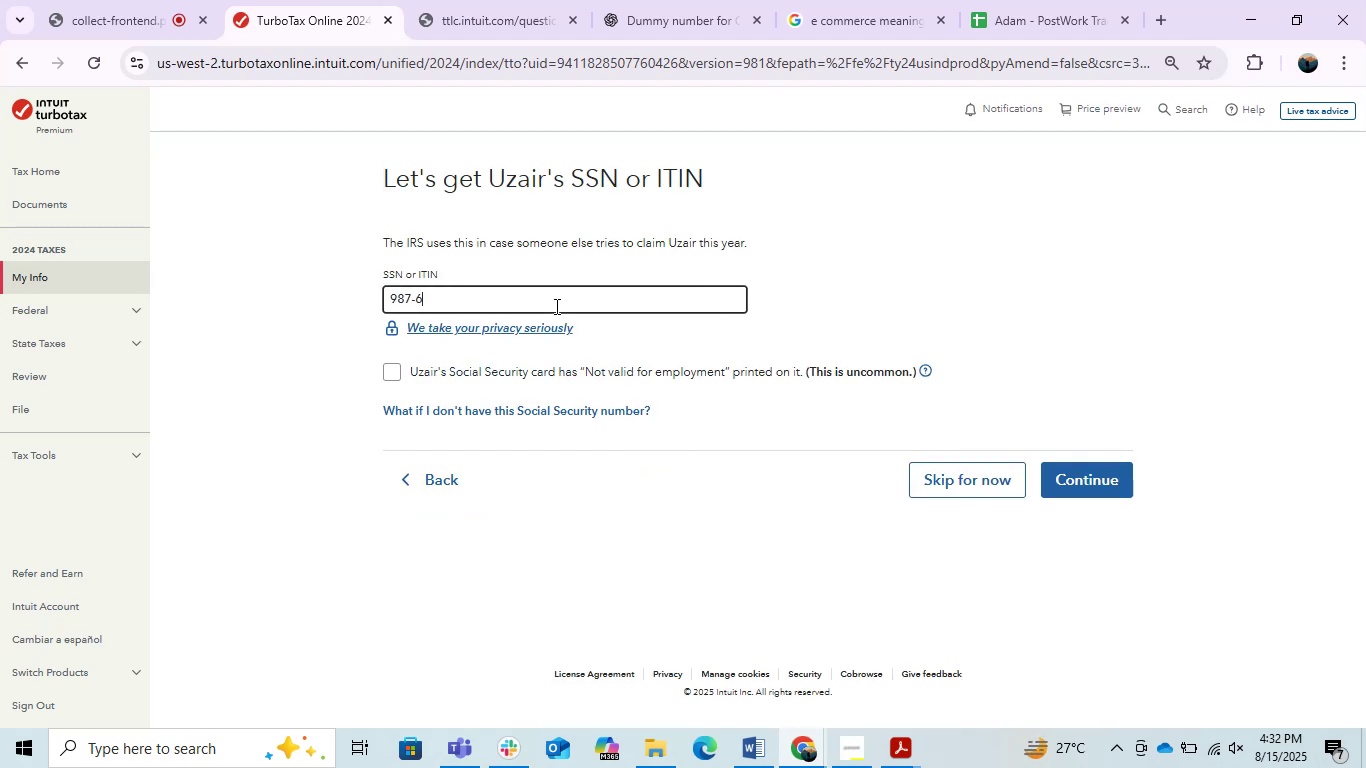 
key(Numpad5)
 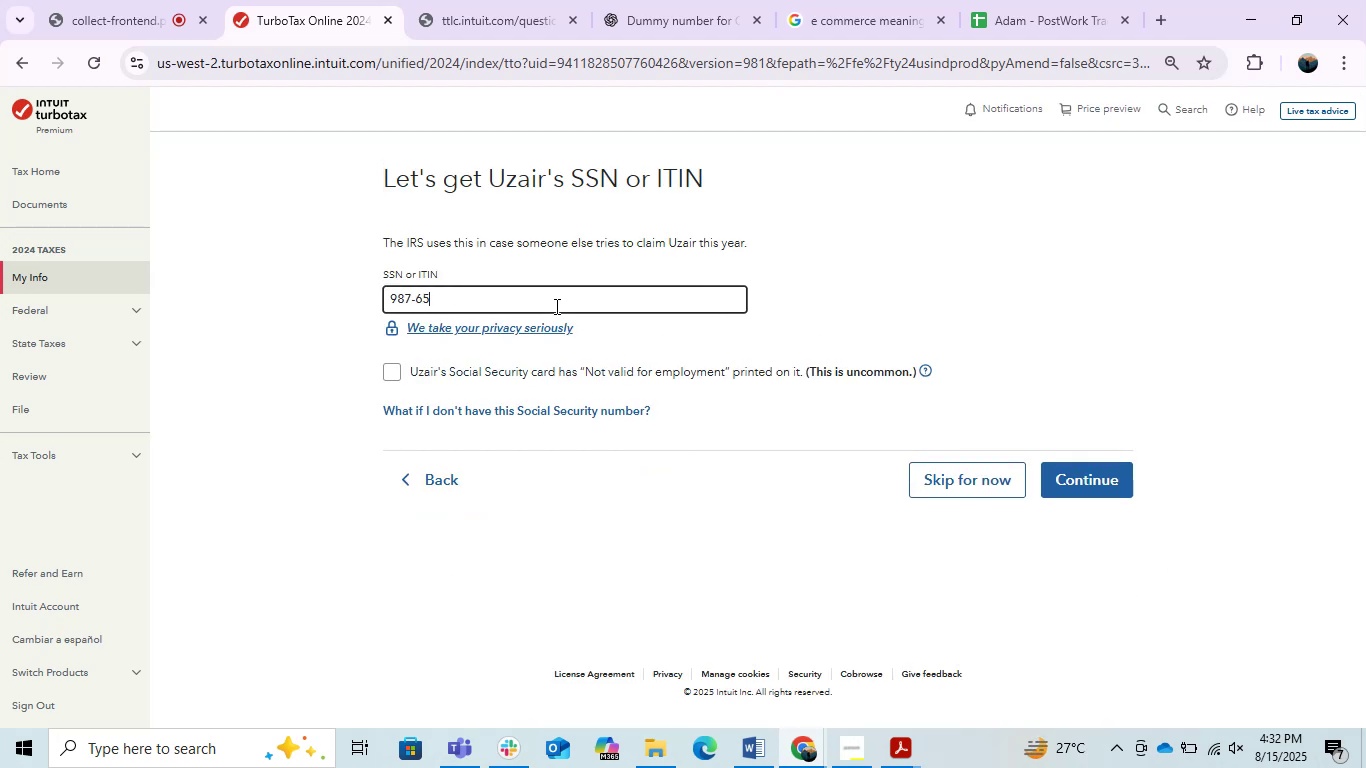 
key(Numpad4)
 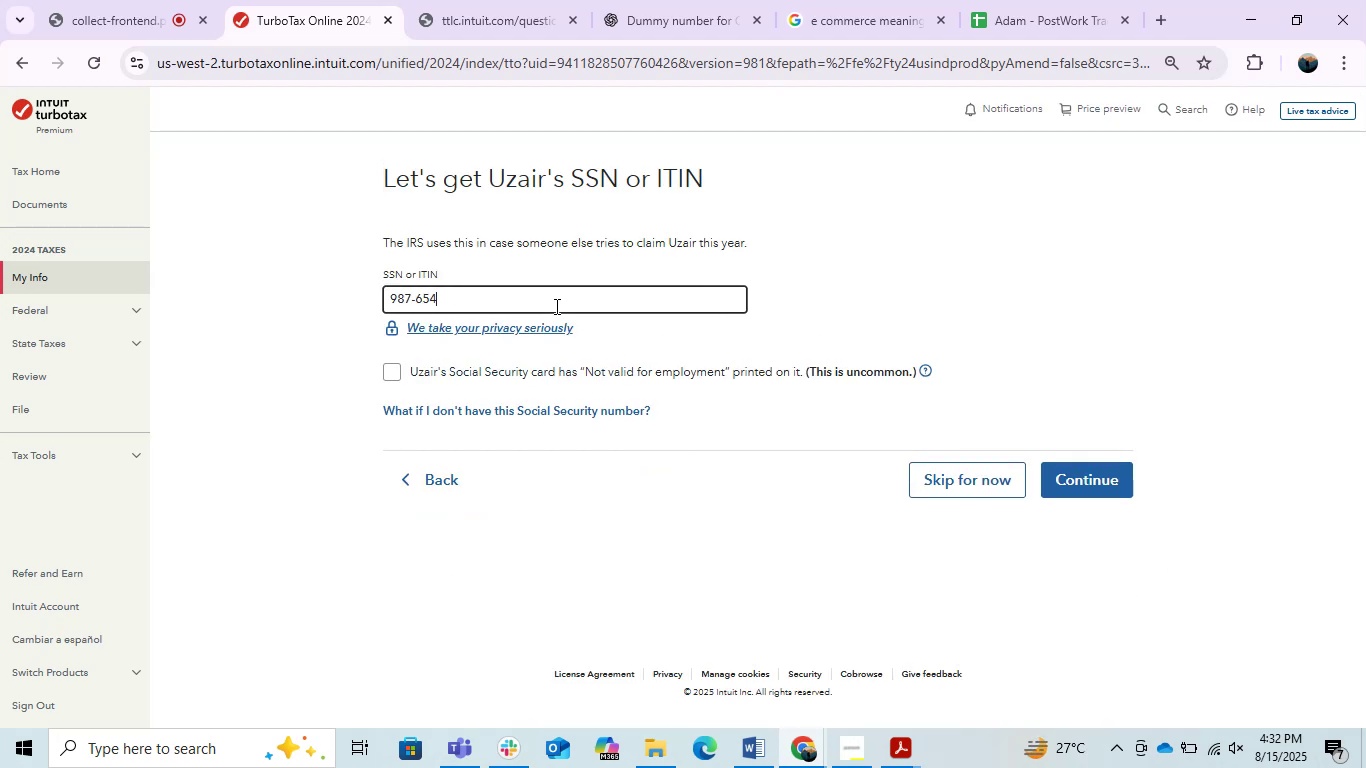 
key(Numpad3)
 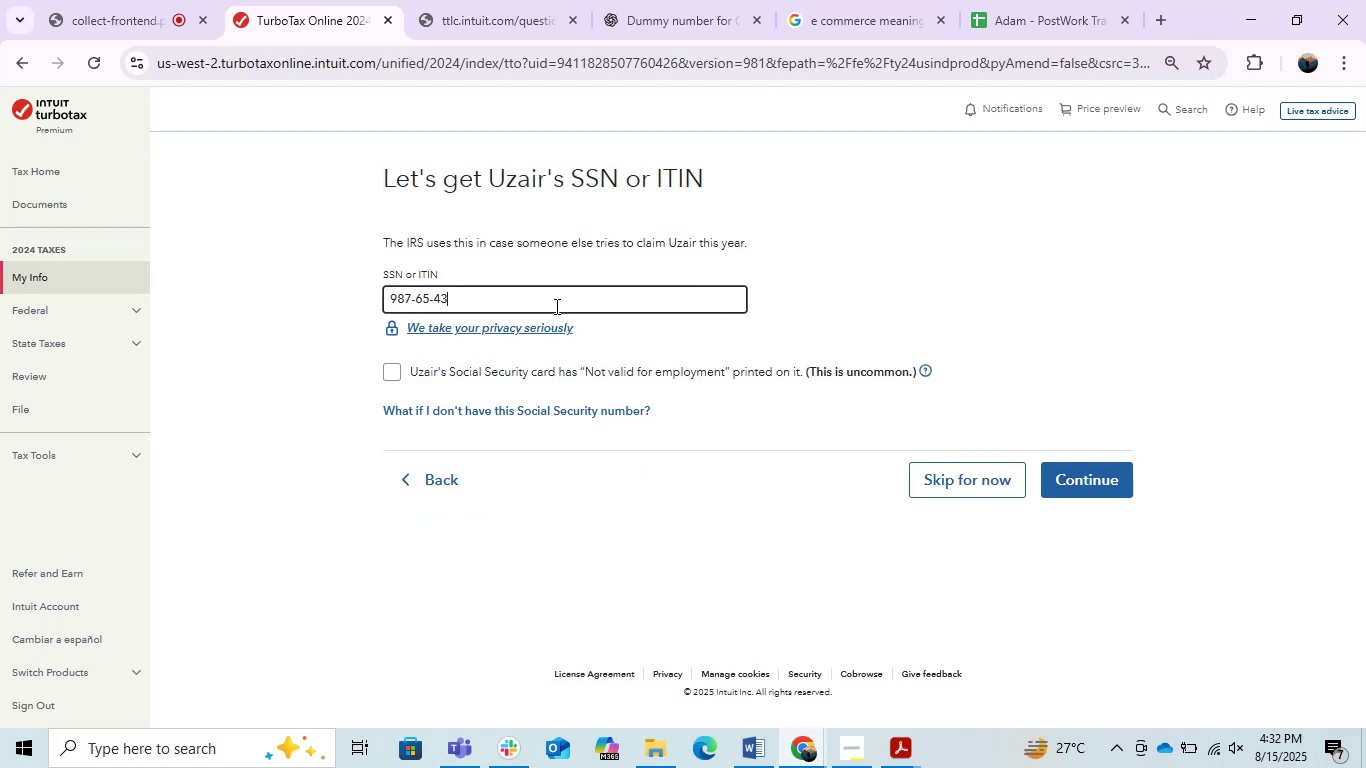 
key(Numpad2)
 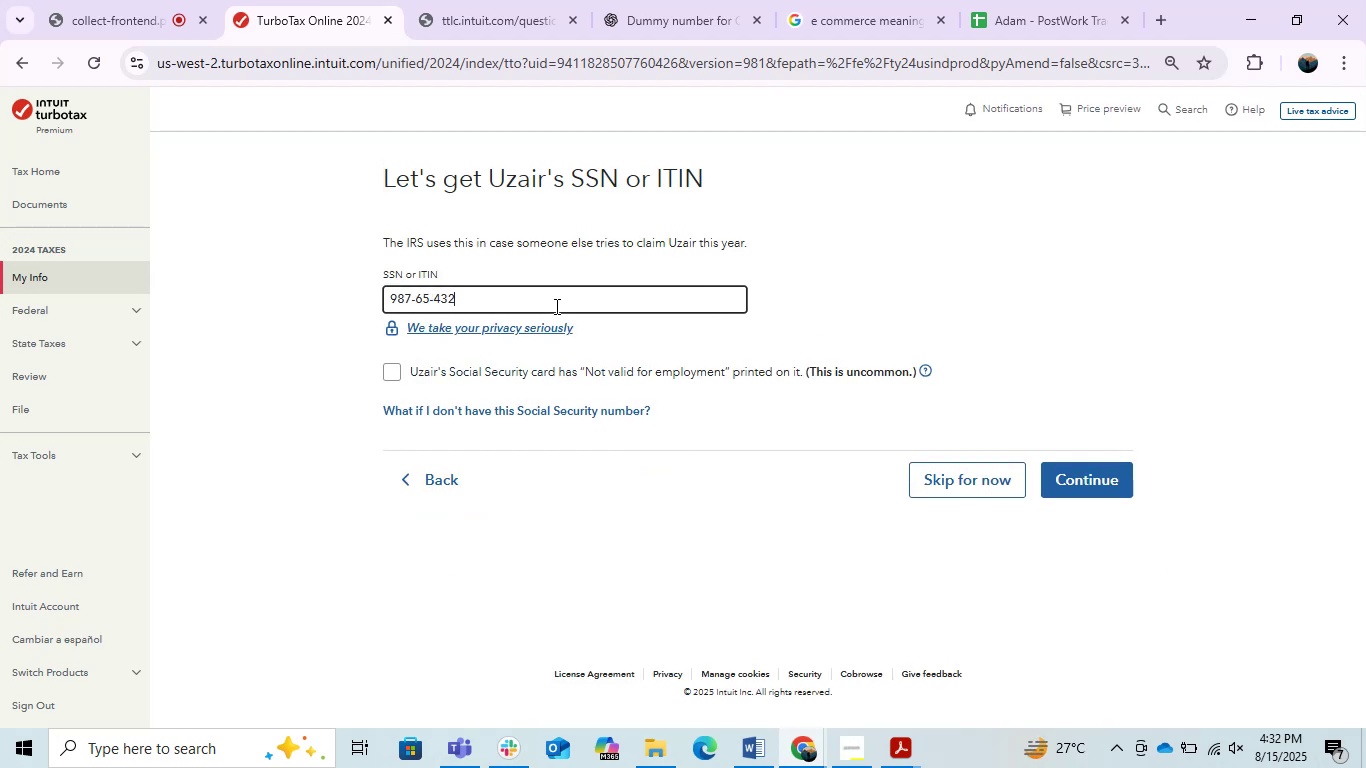 
key(Numpad1)
 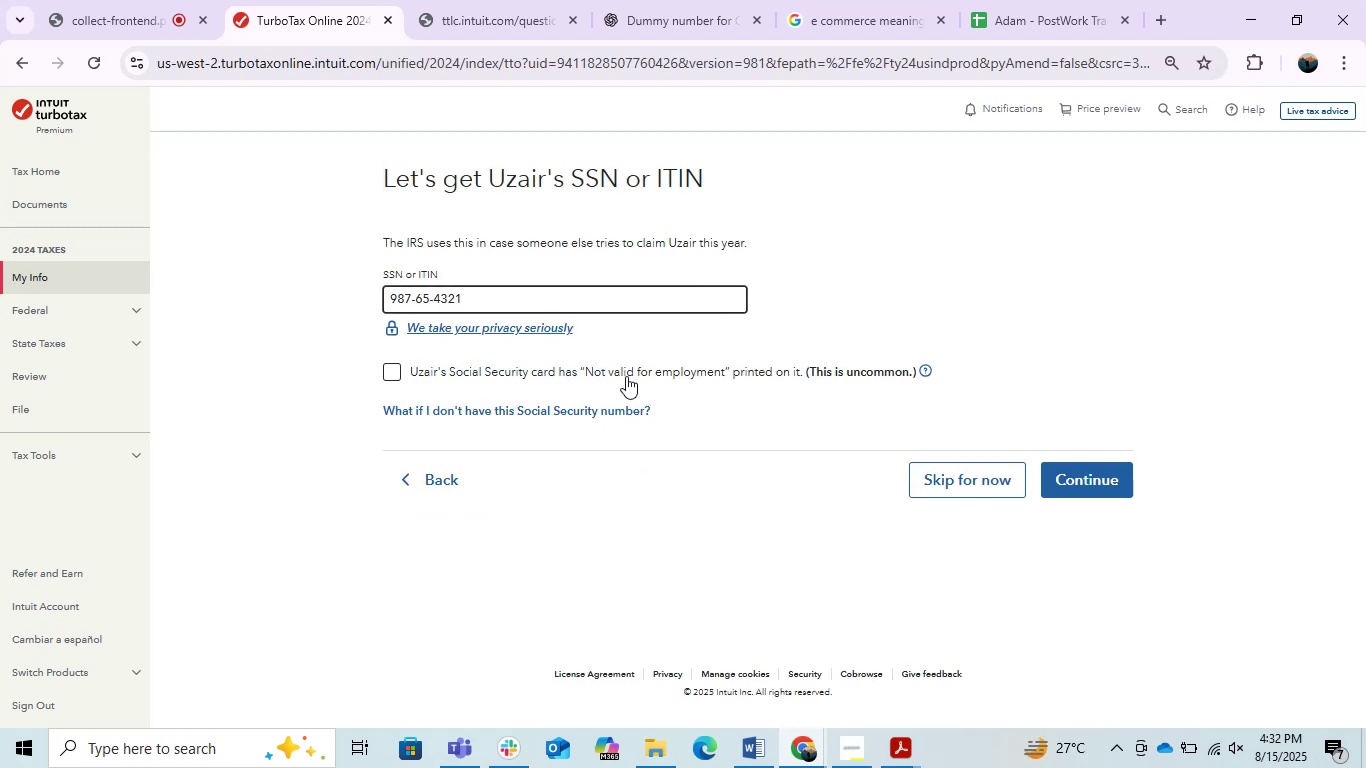 
left_click([678, 520])
 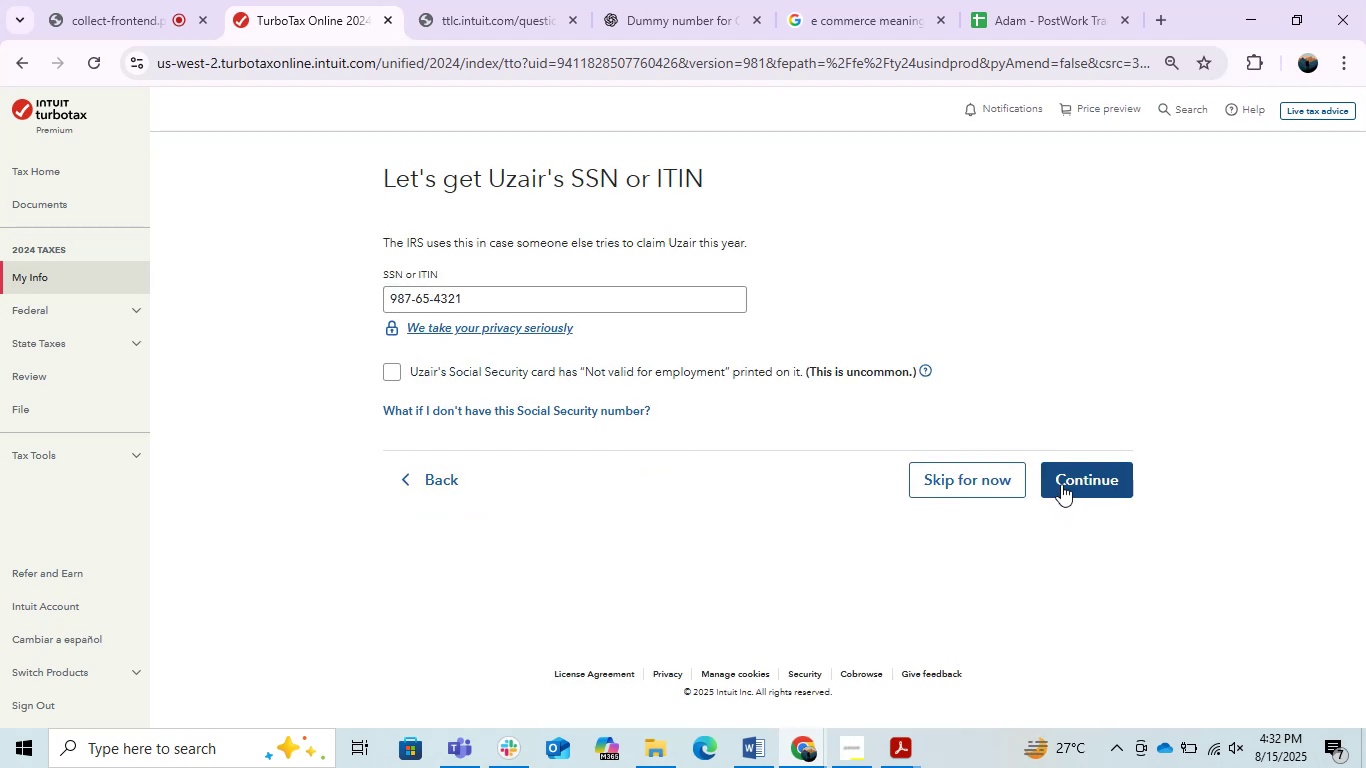 
left_click([1077, 474])
 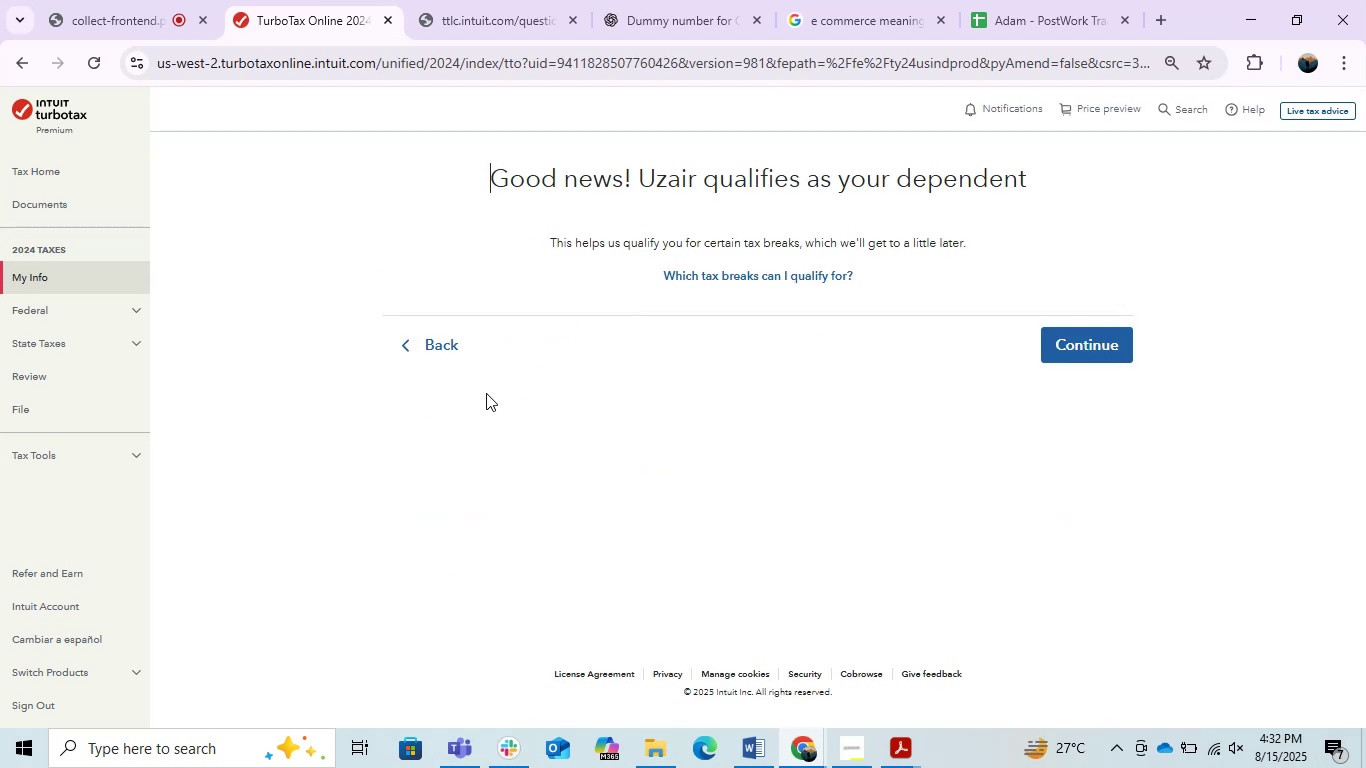 
left_click([1090, 350])
 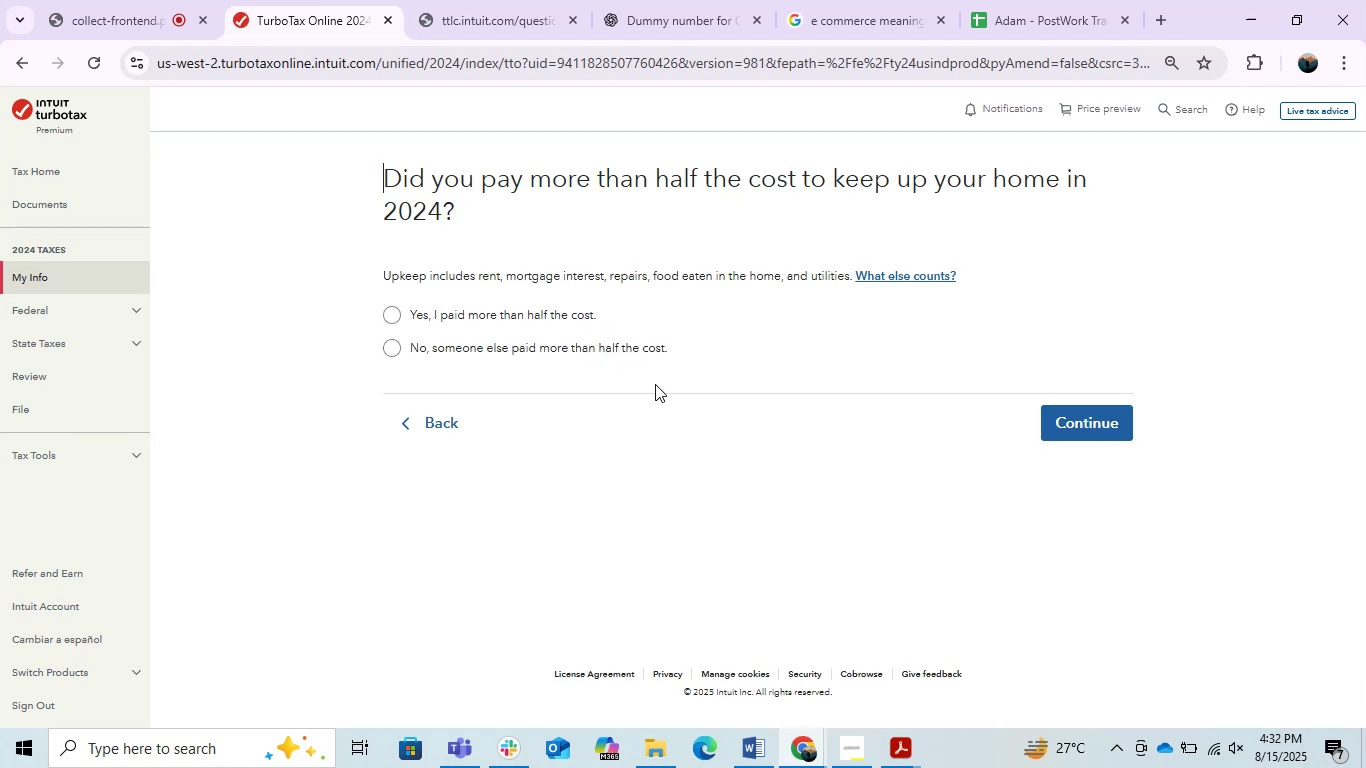 
wait(10.81)
 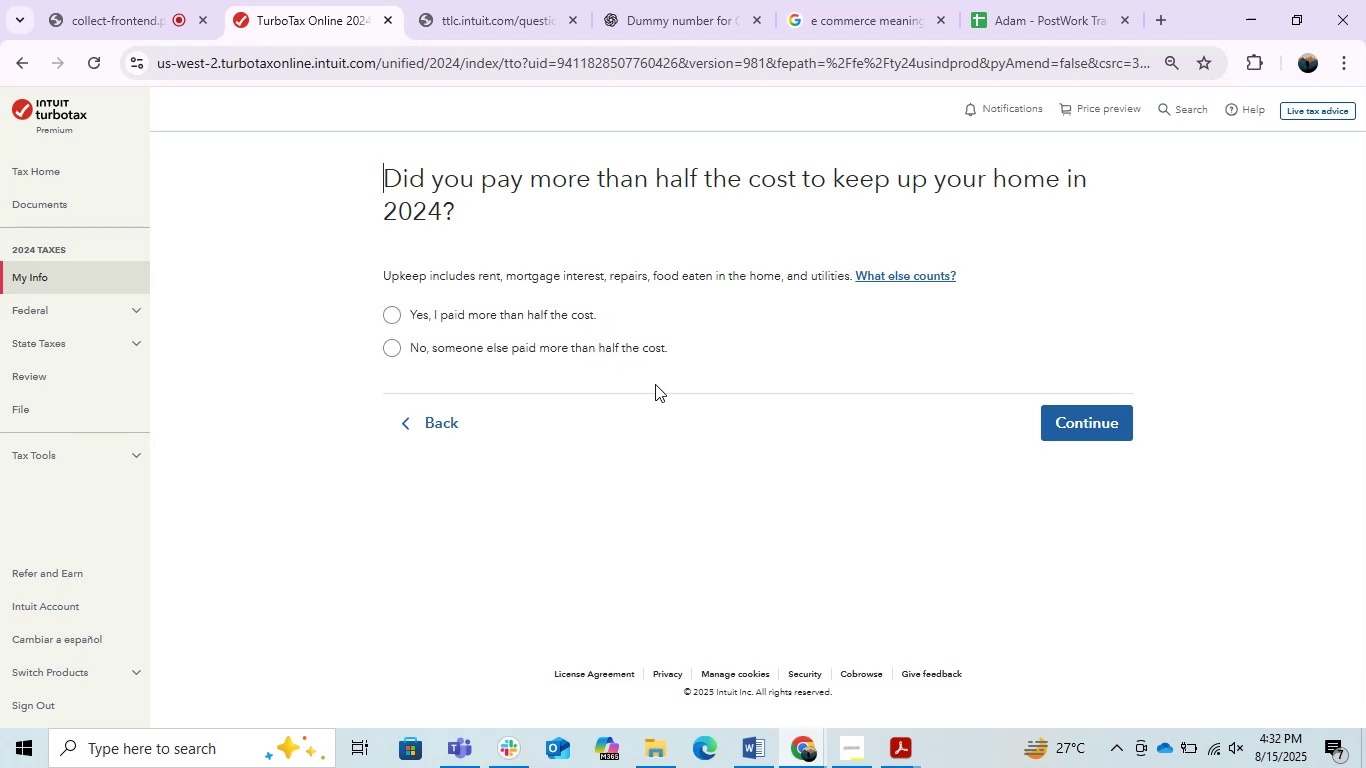 
left_click([509, 322])
 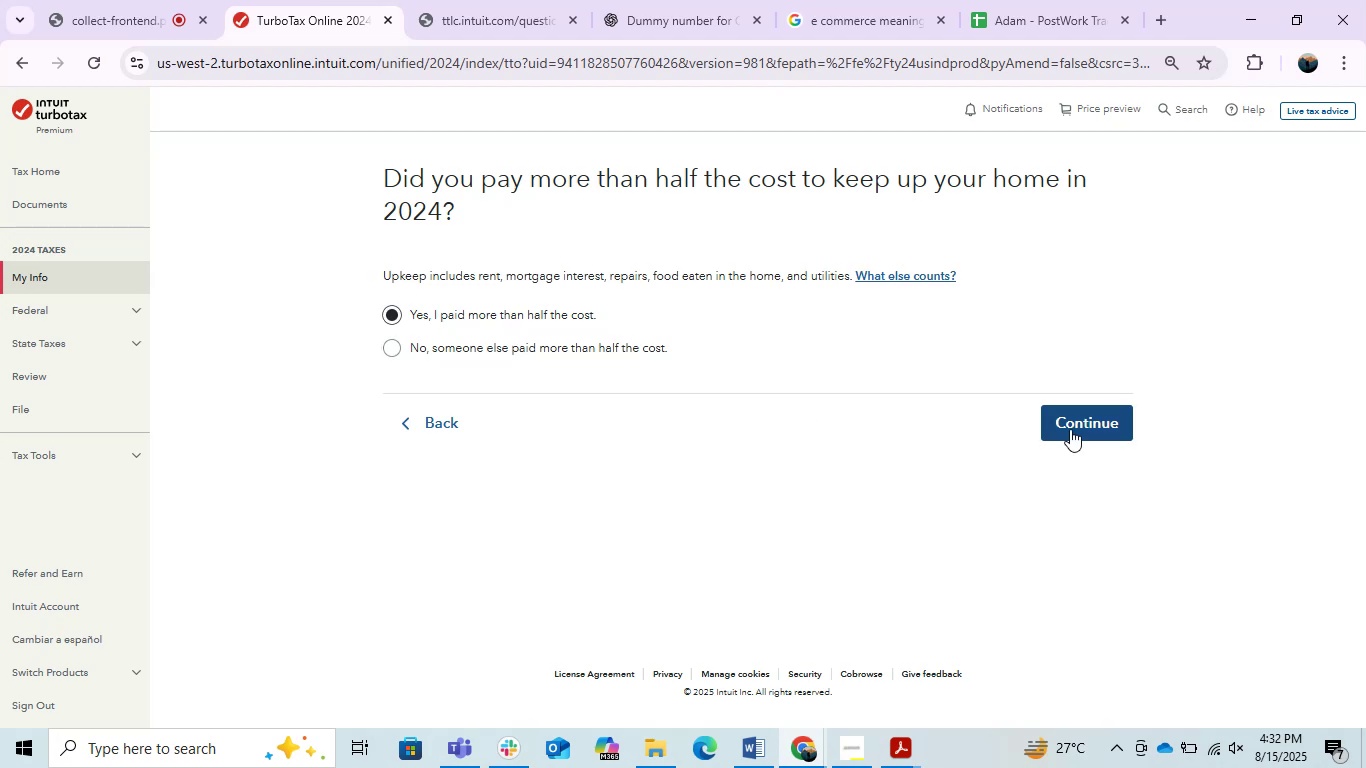 
left_click([1063, 426])
 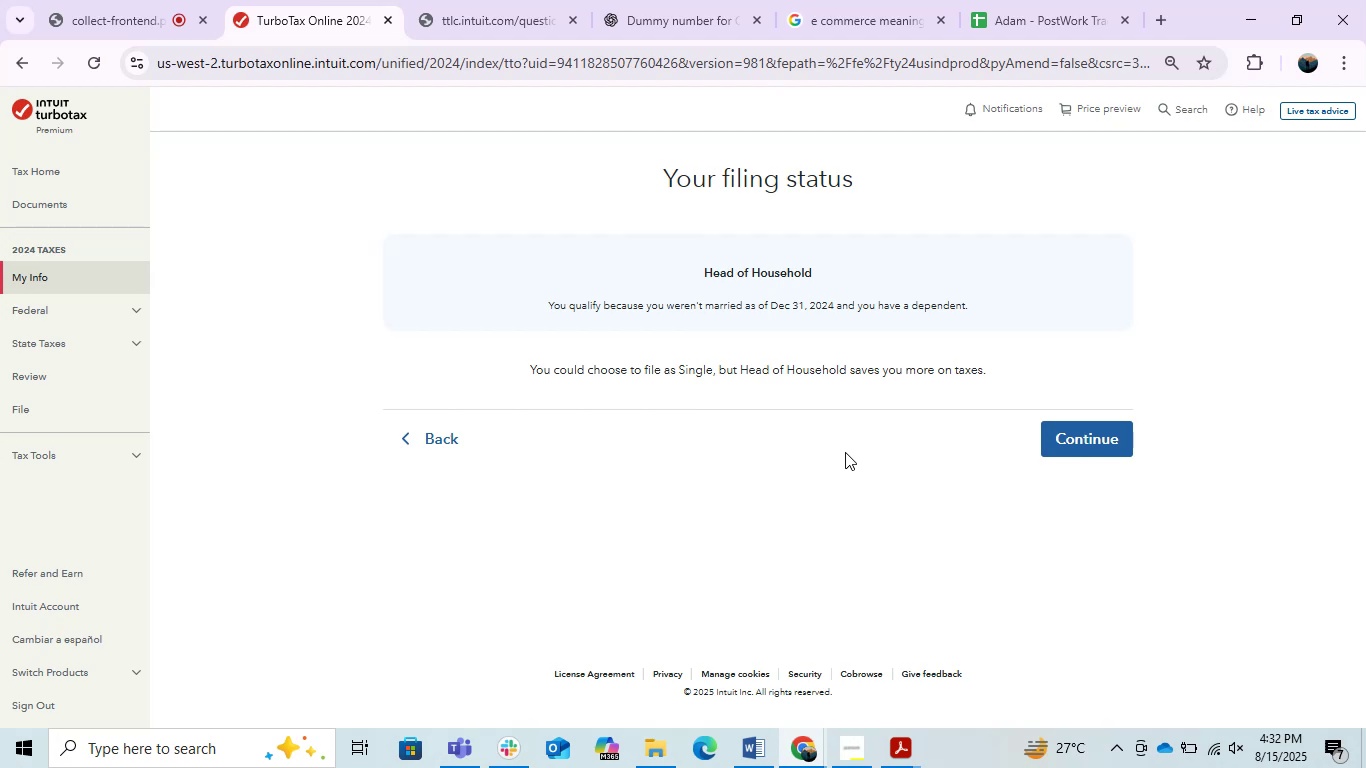 
wait(22.01)
 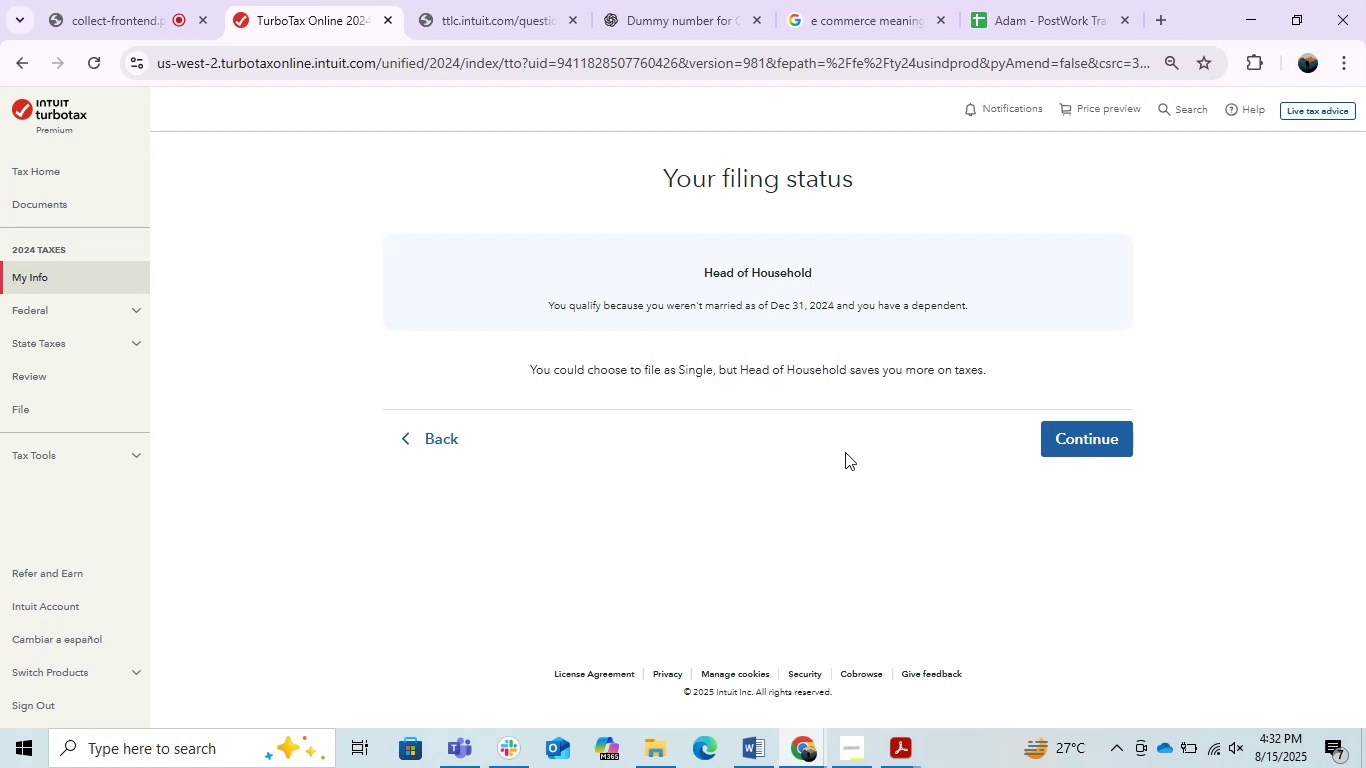 
left_click([1072, 452])
 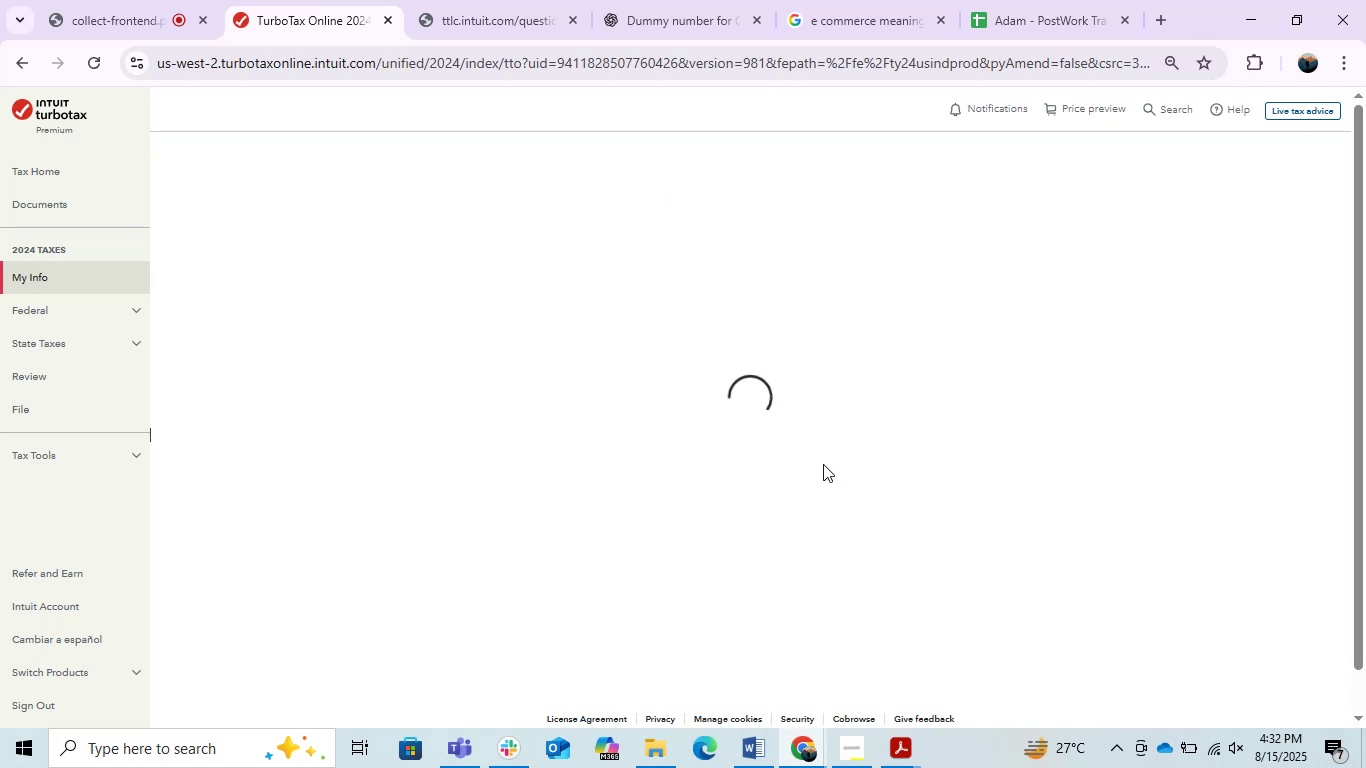 
mouse_move([586, 497])
 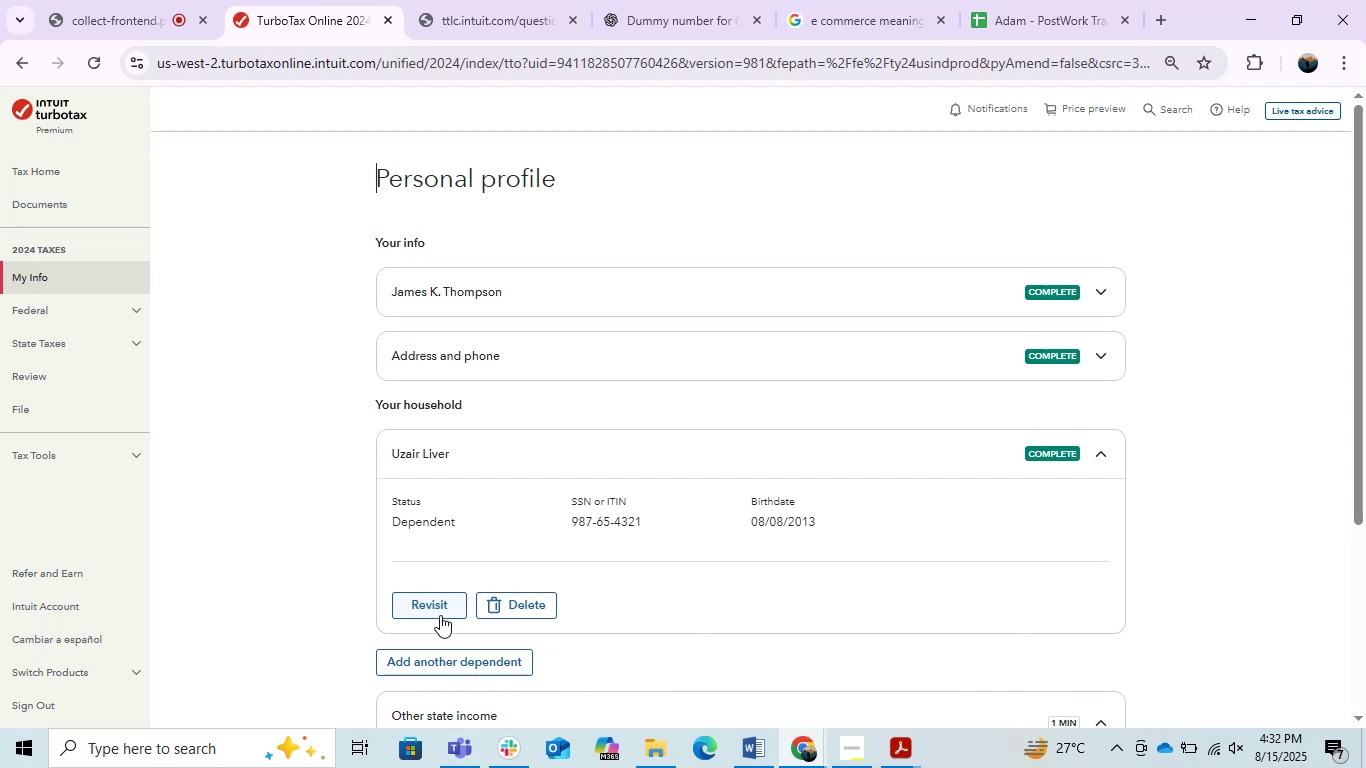 
wait(7.27)
 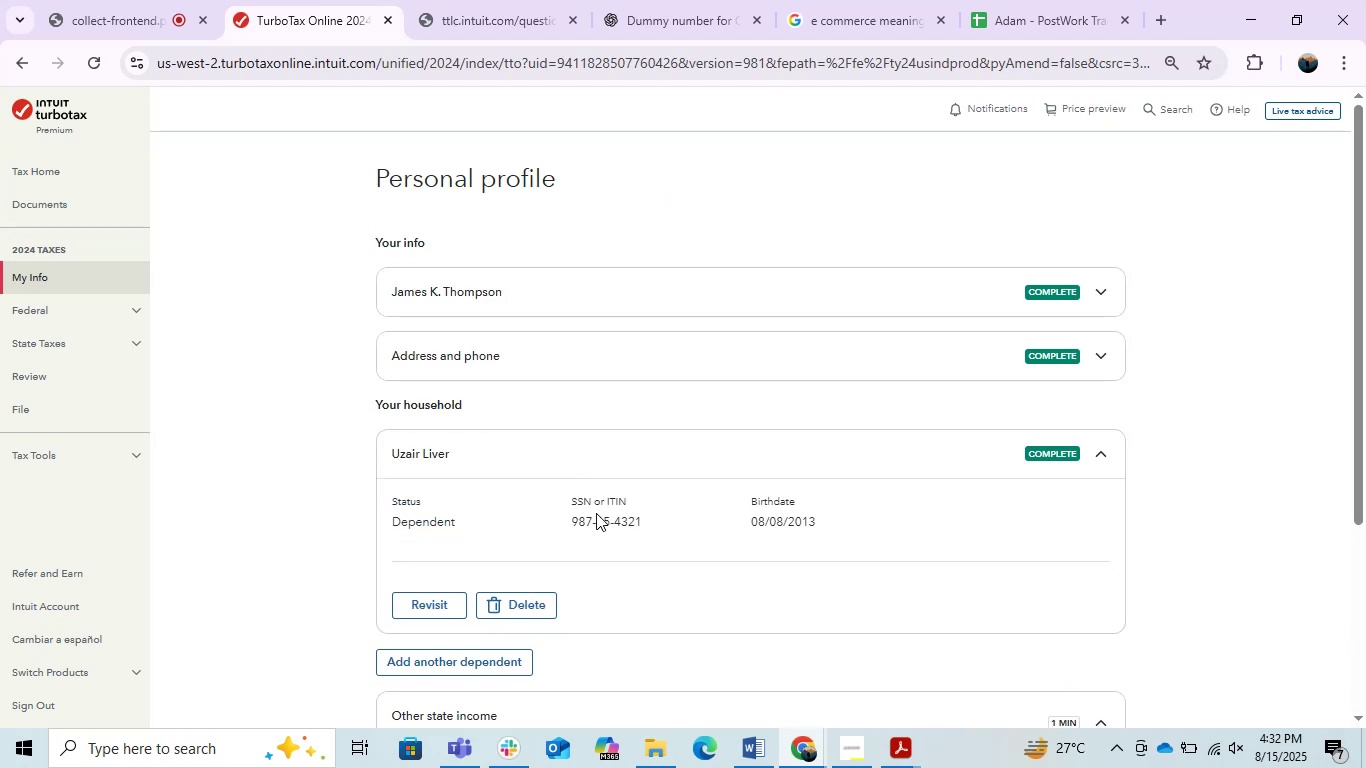 
left_click([442, 603])
 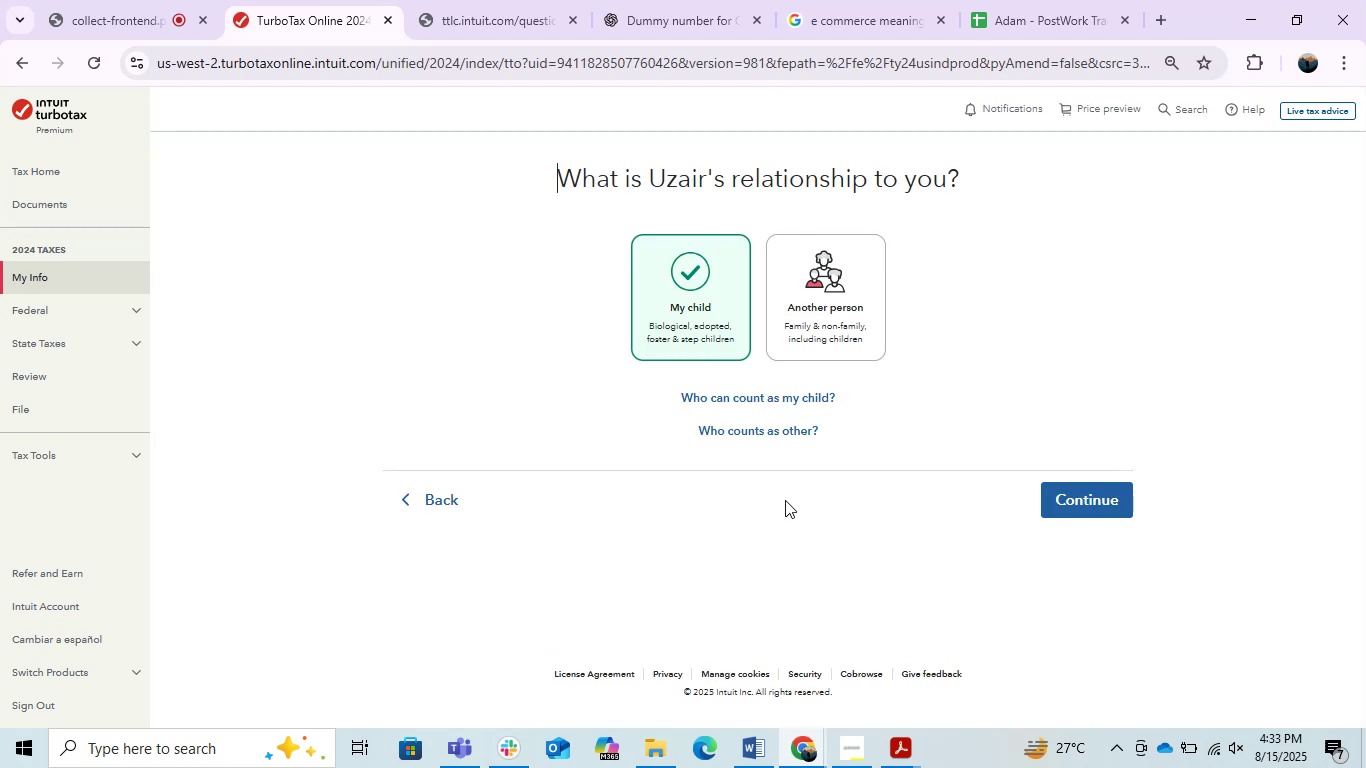 
left_click([1072, 487])
 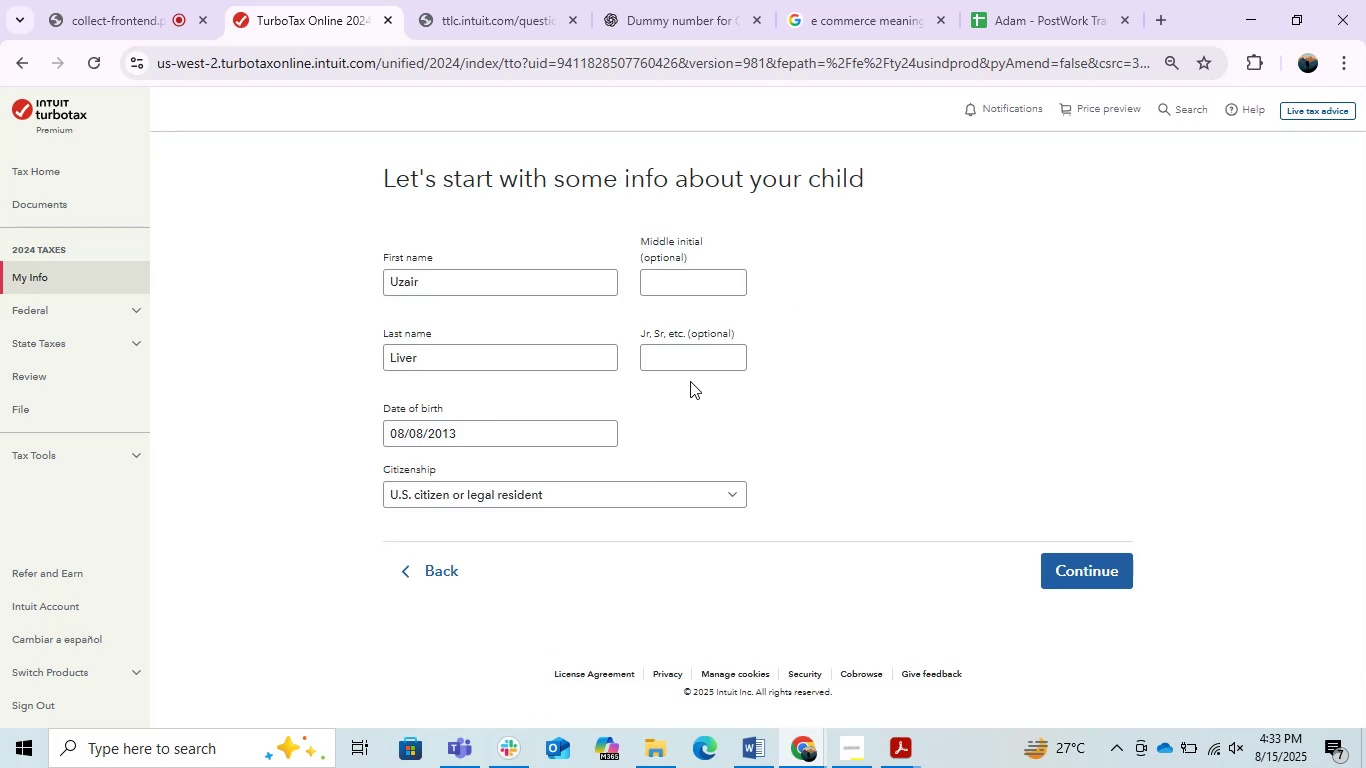 
left_click([755, 741])
 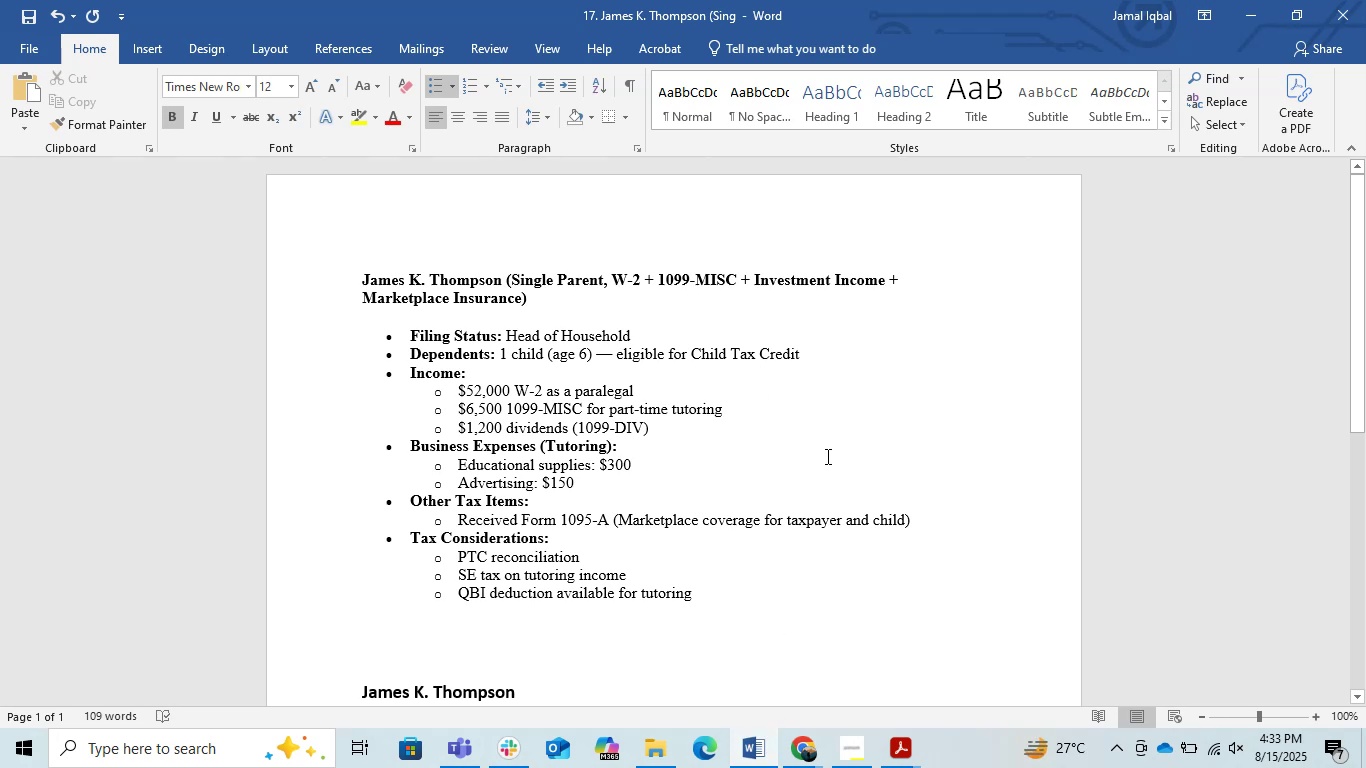 
wait(14.99)
 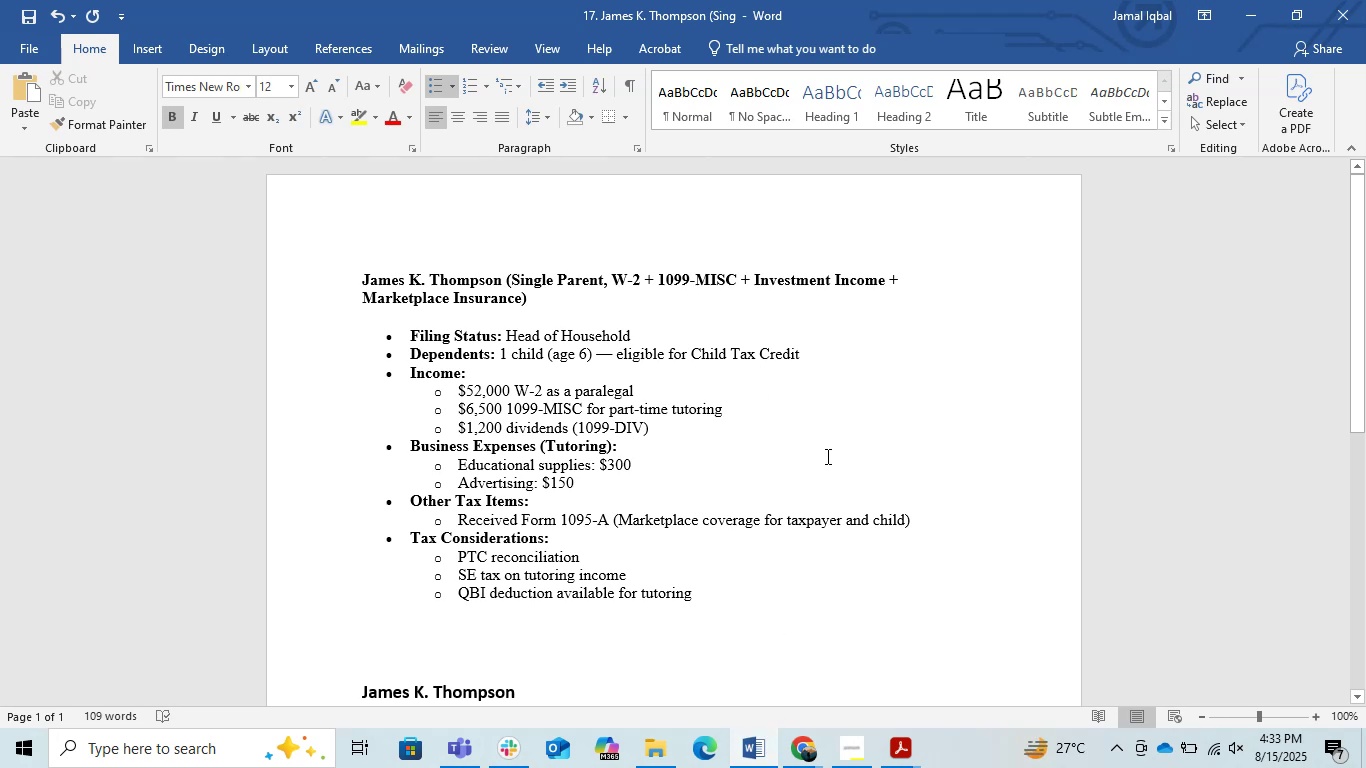 
double_click([539, 273])
 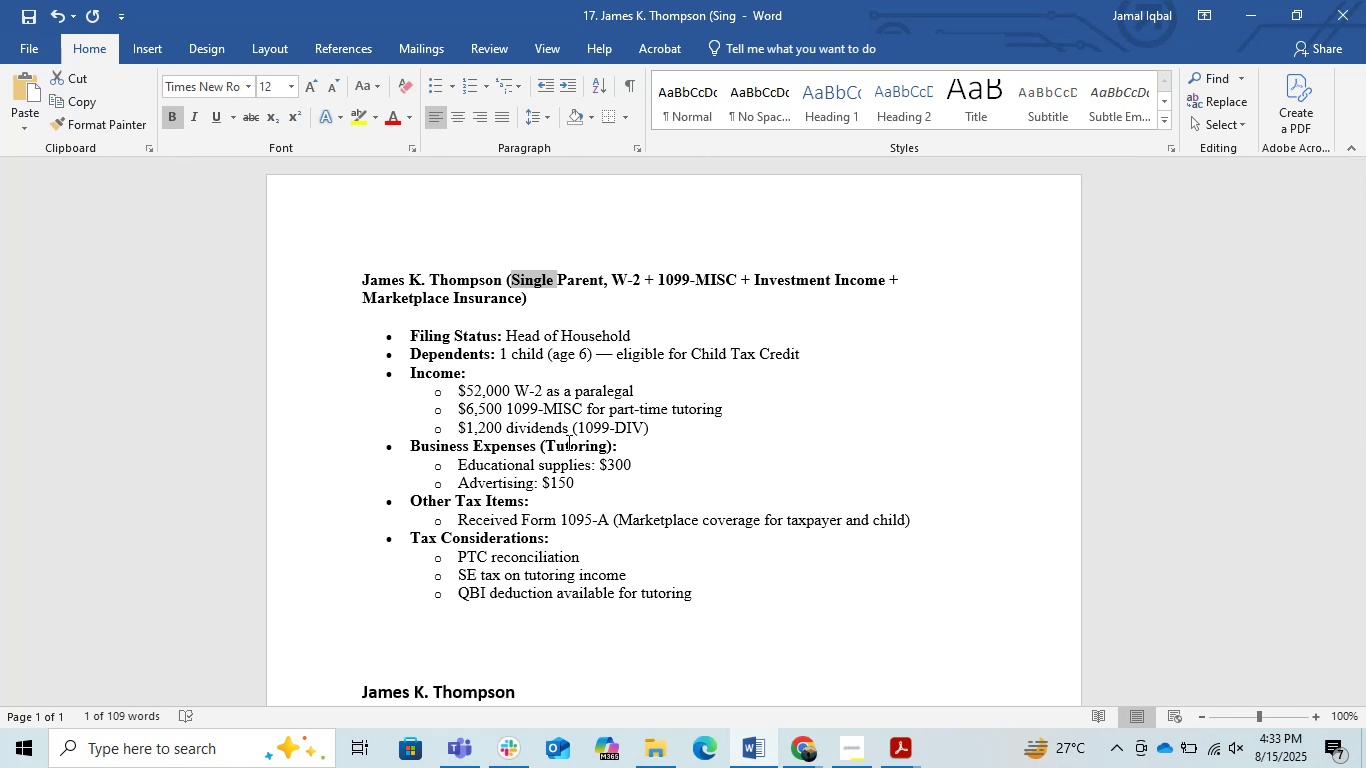 
wait(15.38)
 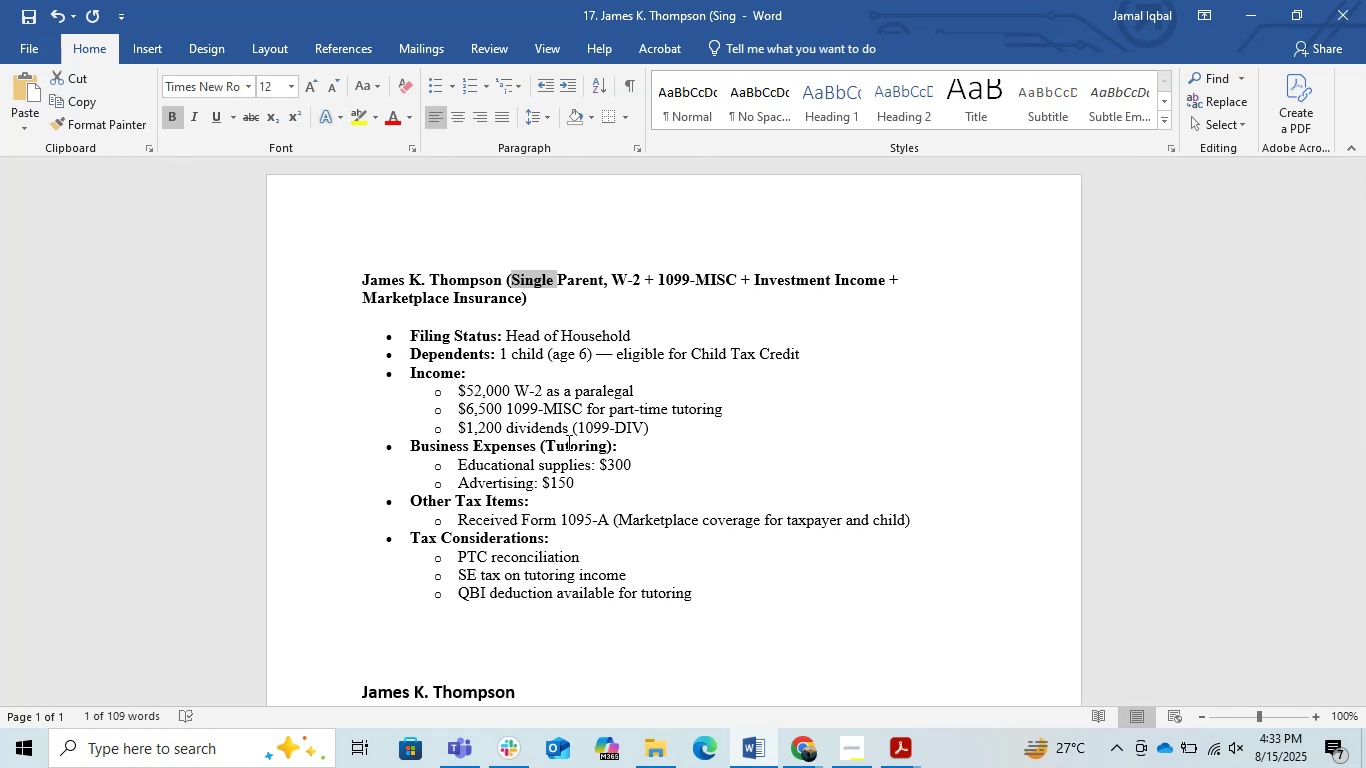 
left_click([815, 754])
 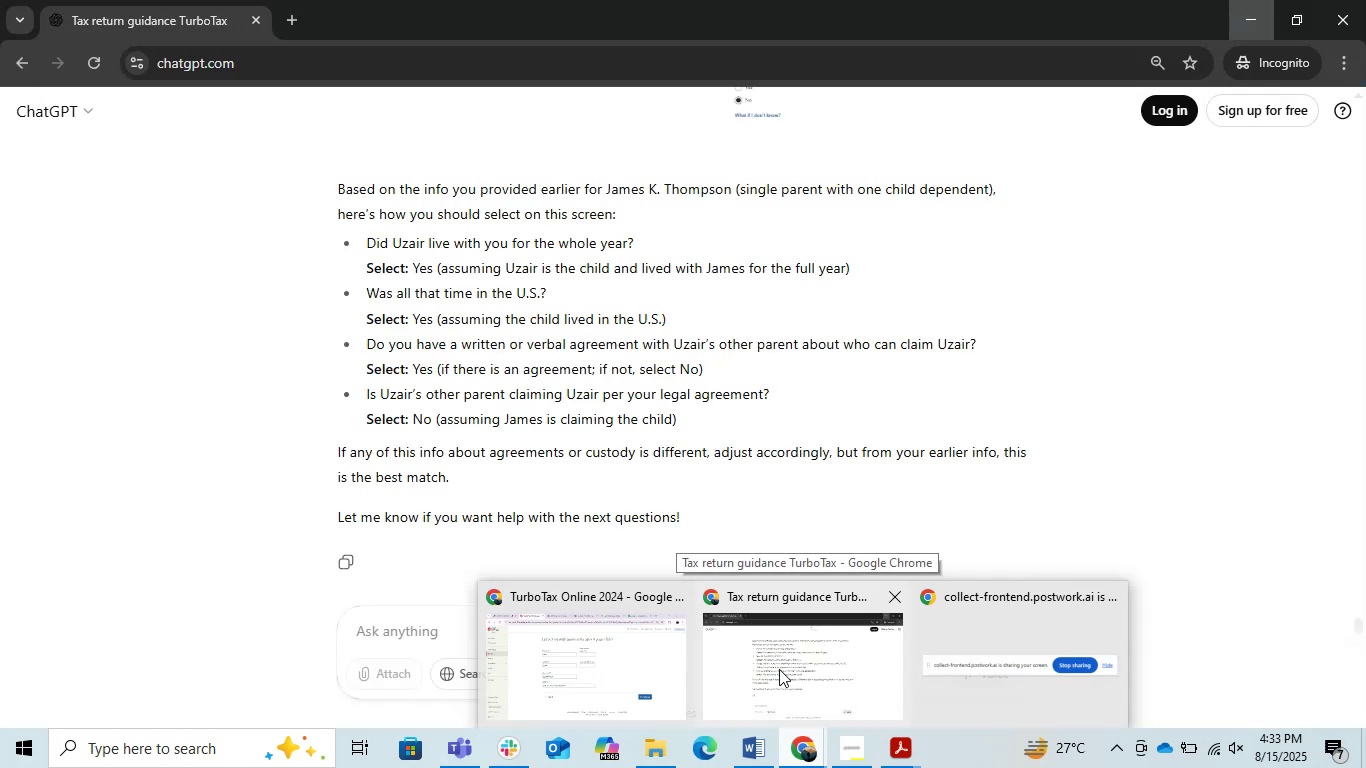 
left_click([597, 657])
 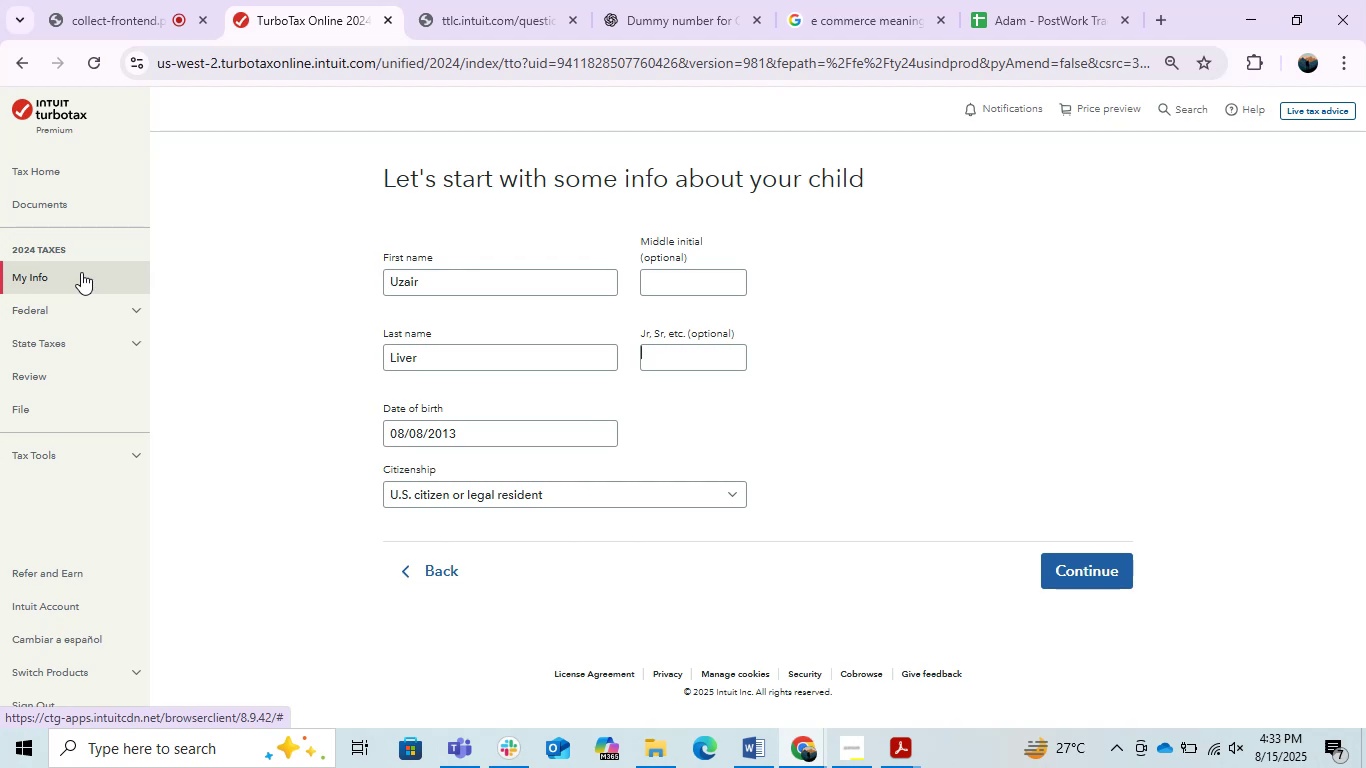 
wait(15.04)
 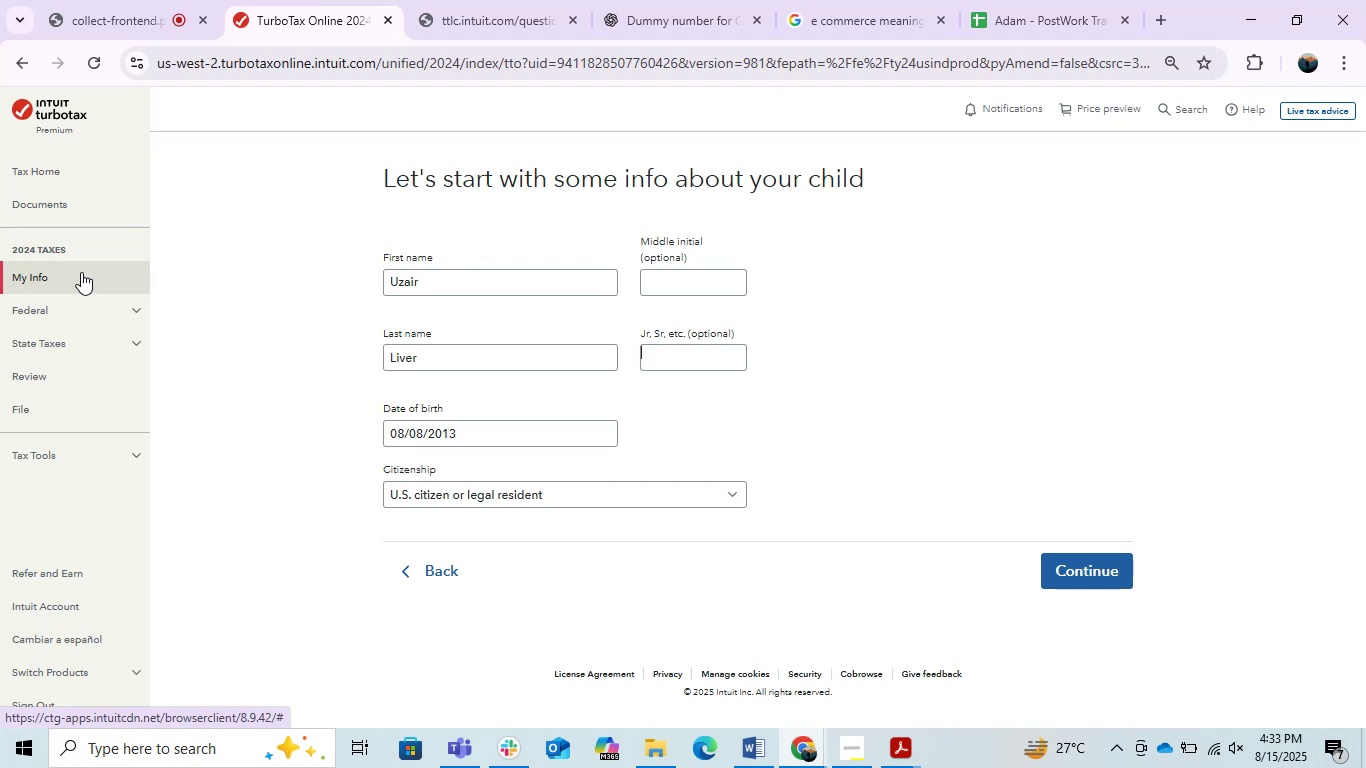 
left_click([81, 272])
 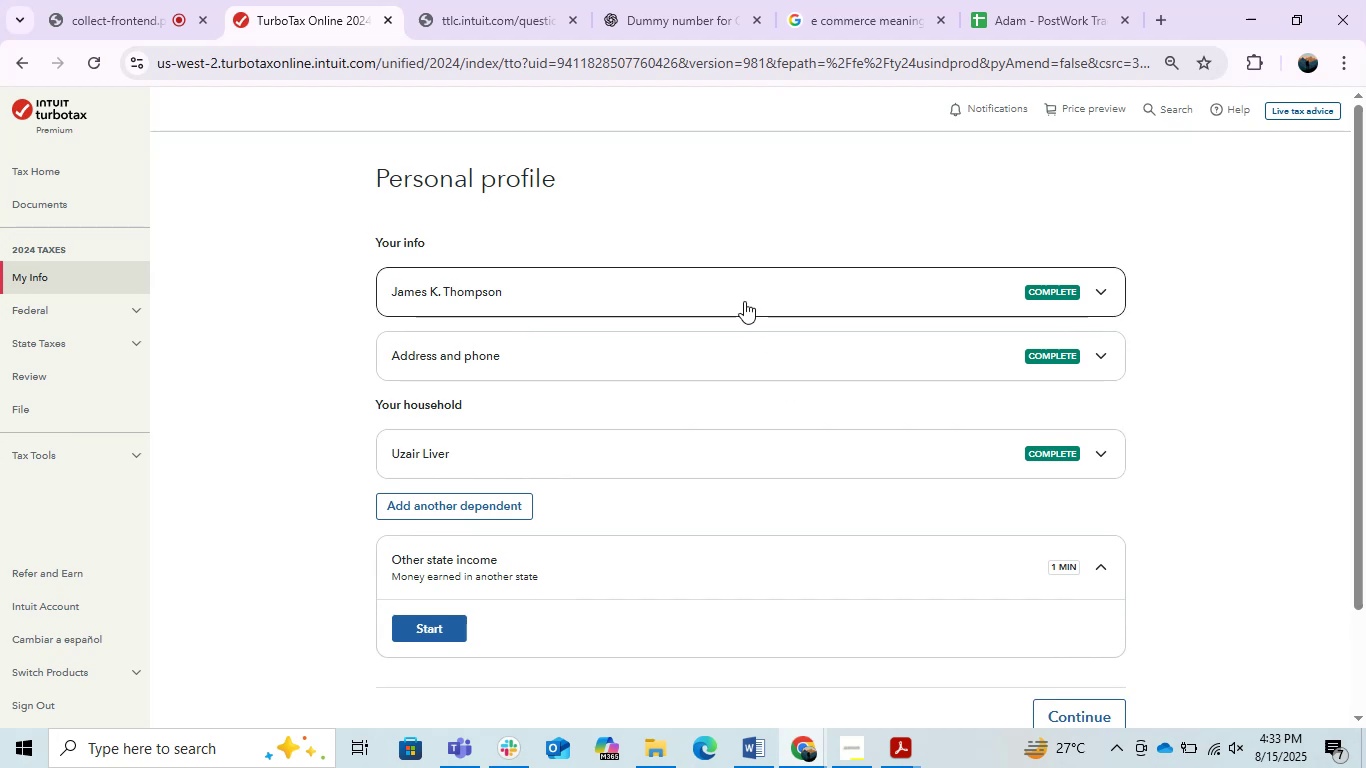 
left_click([802, 366])
 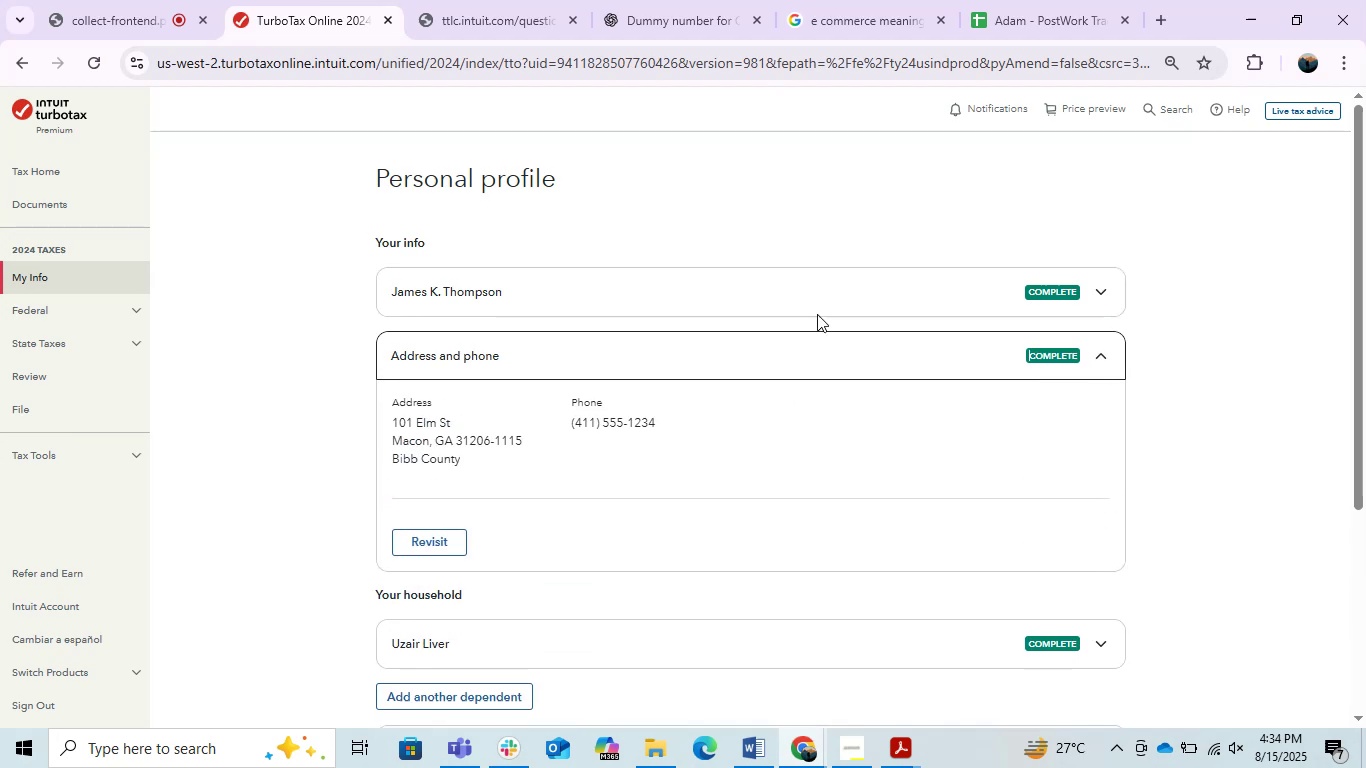 
left_click([820, 299])
 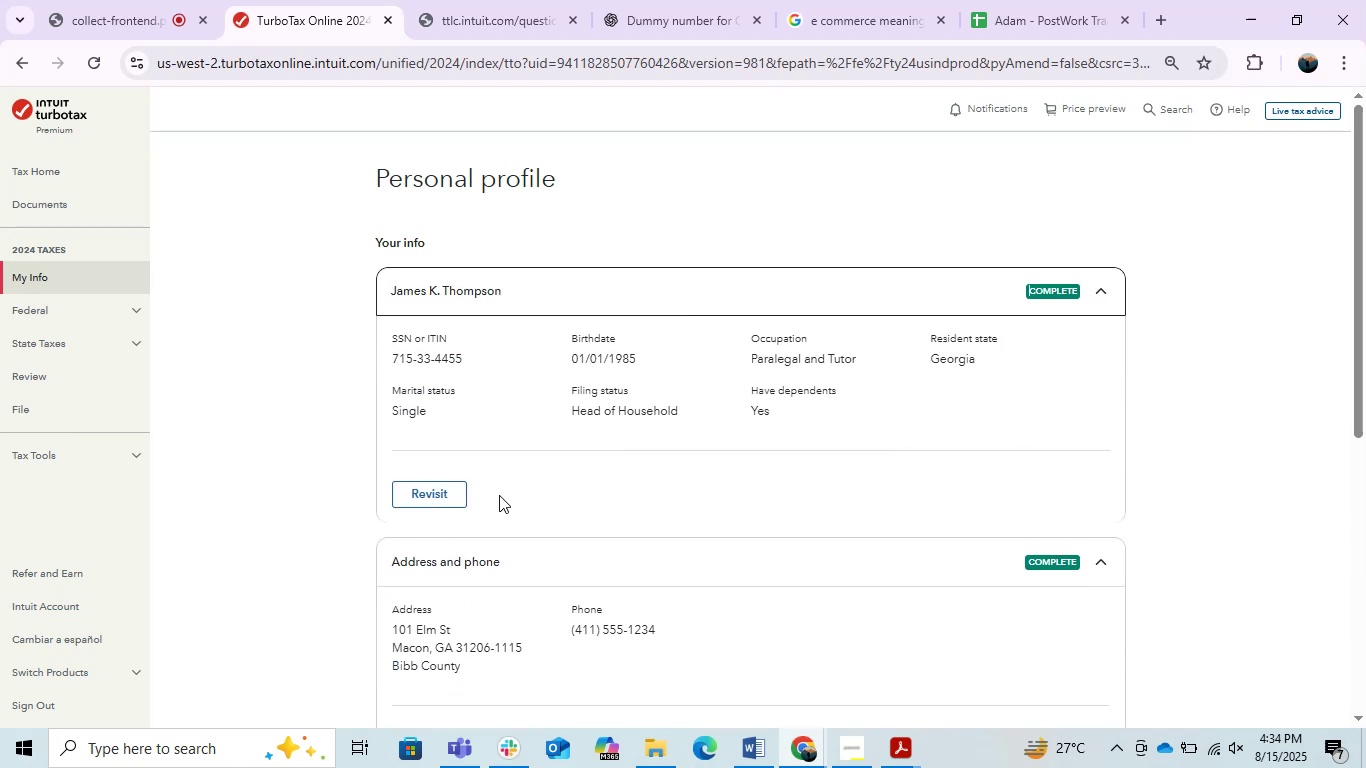 
left_click([428, 499])
 